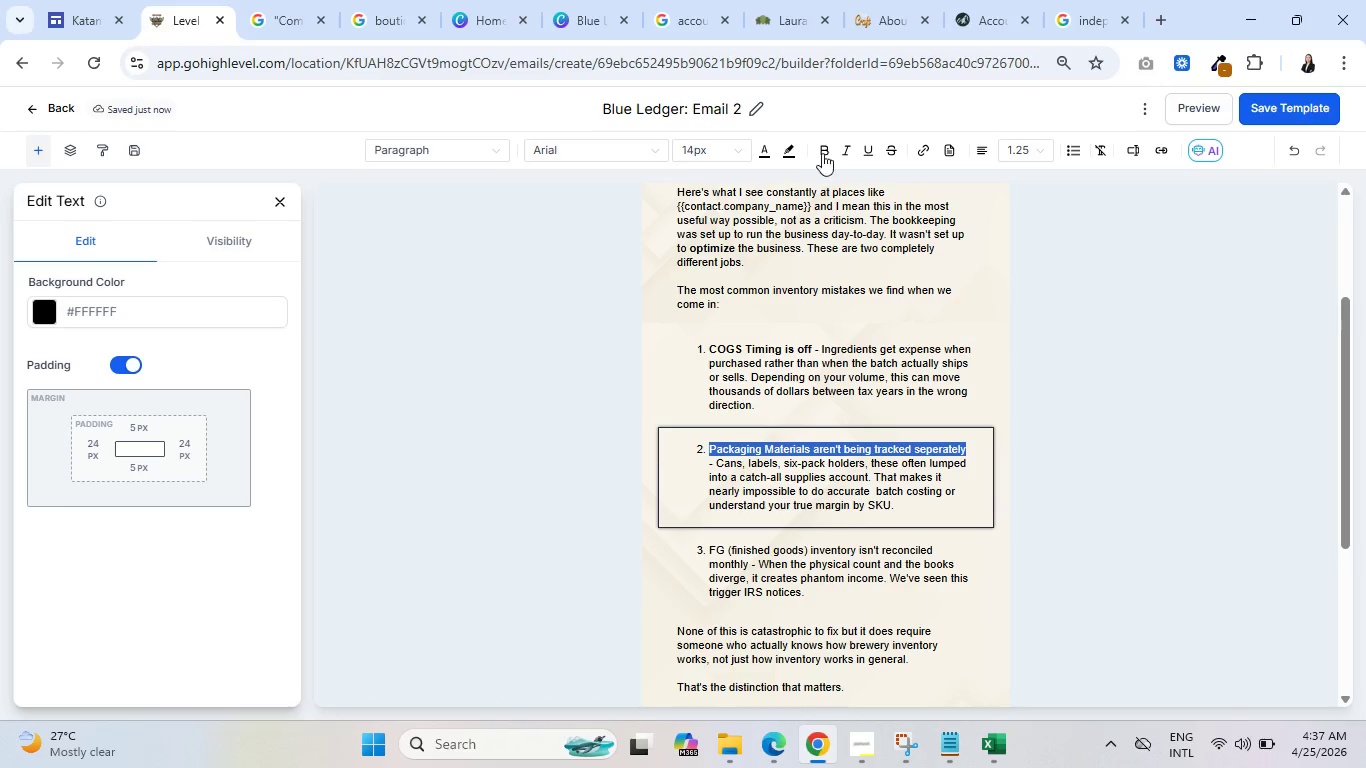 
left_click([830, 154])
 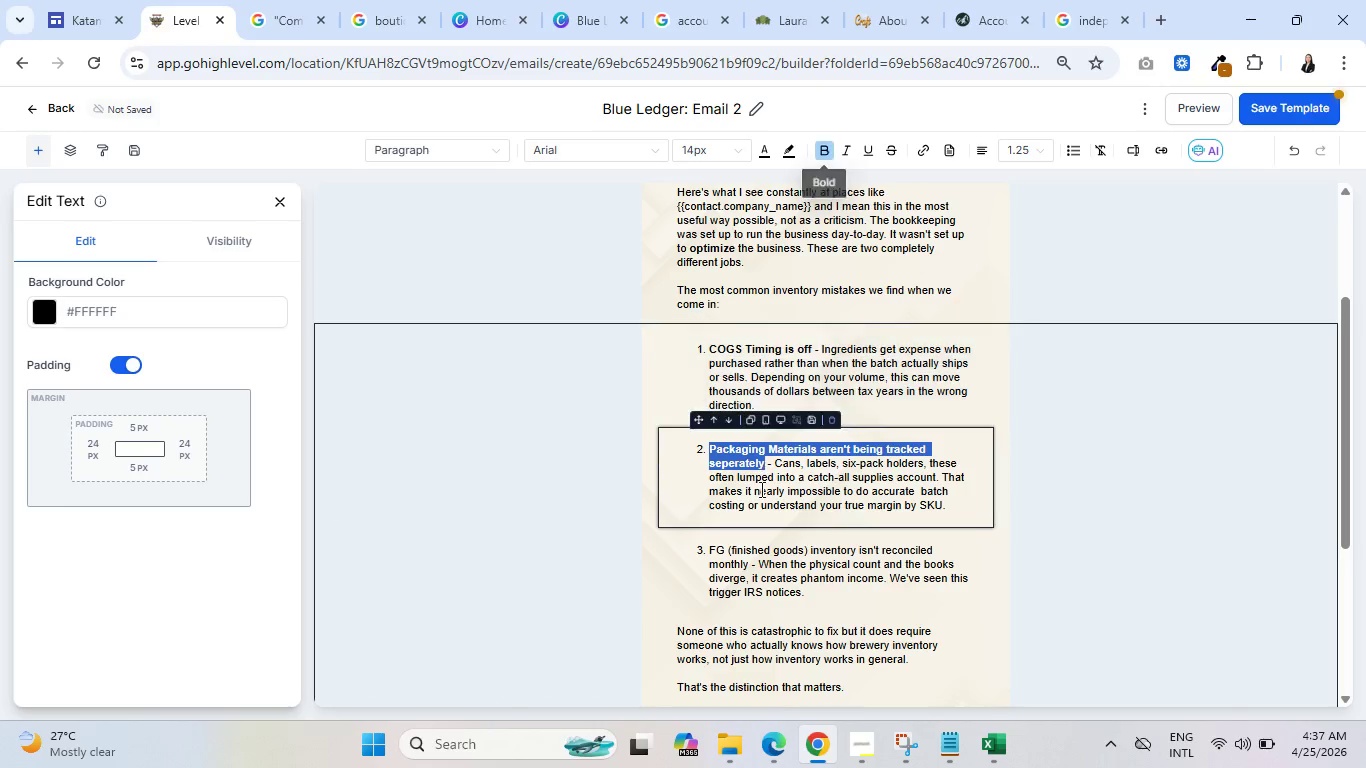 
left_click([761, 492])
 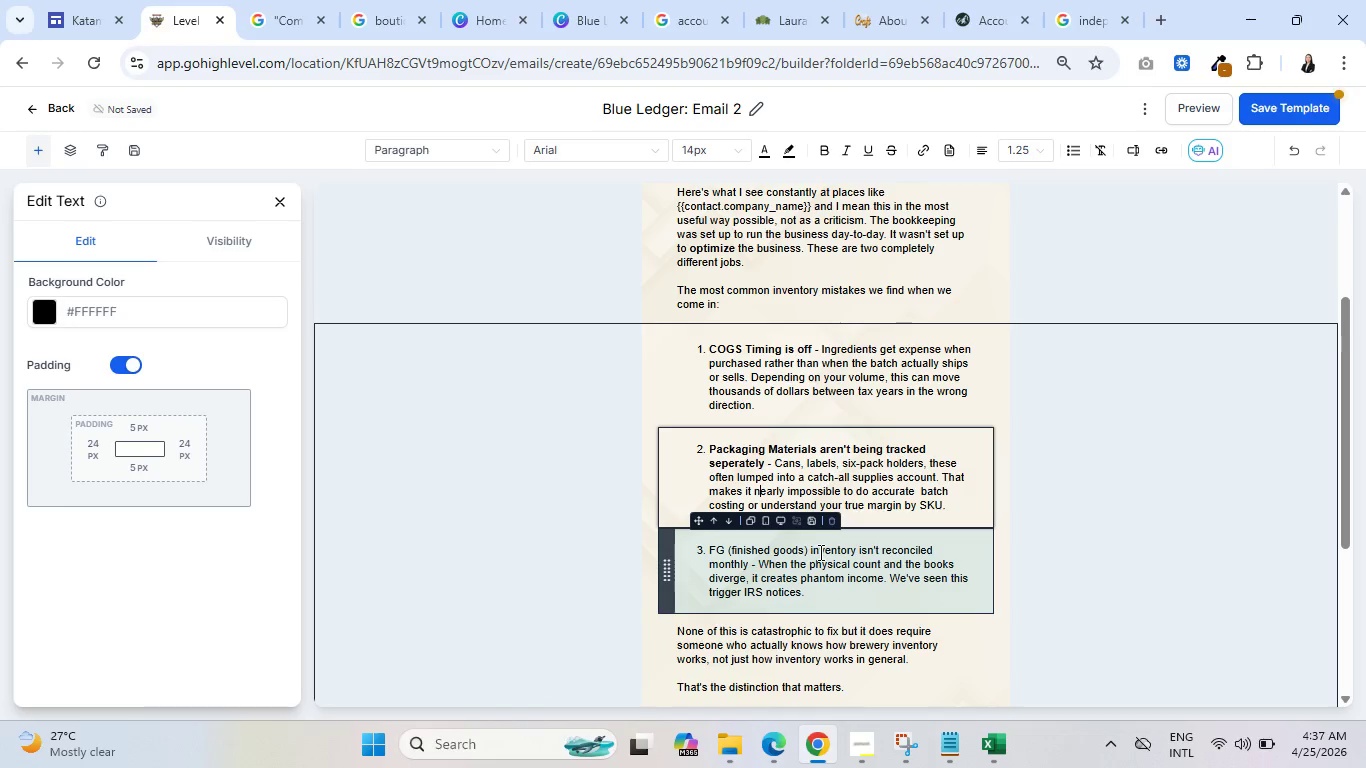 
left_click_drag(start_coordinate=[747, 566], to_coordinate=[719, 541])
 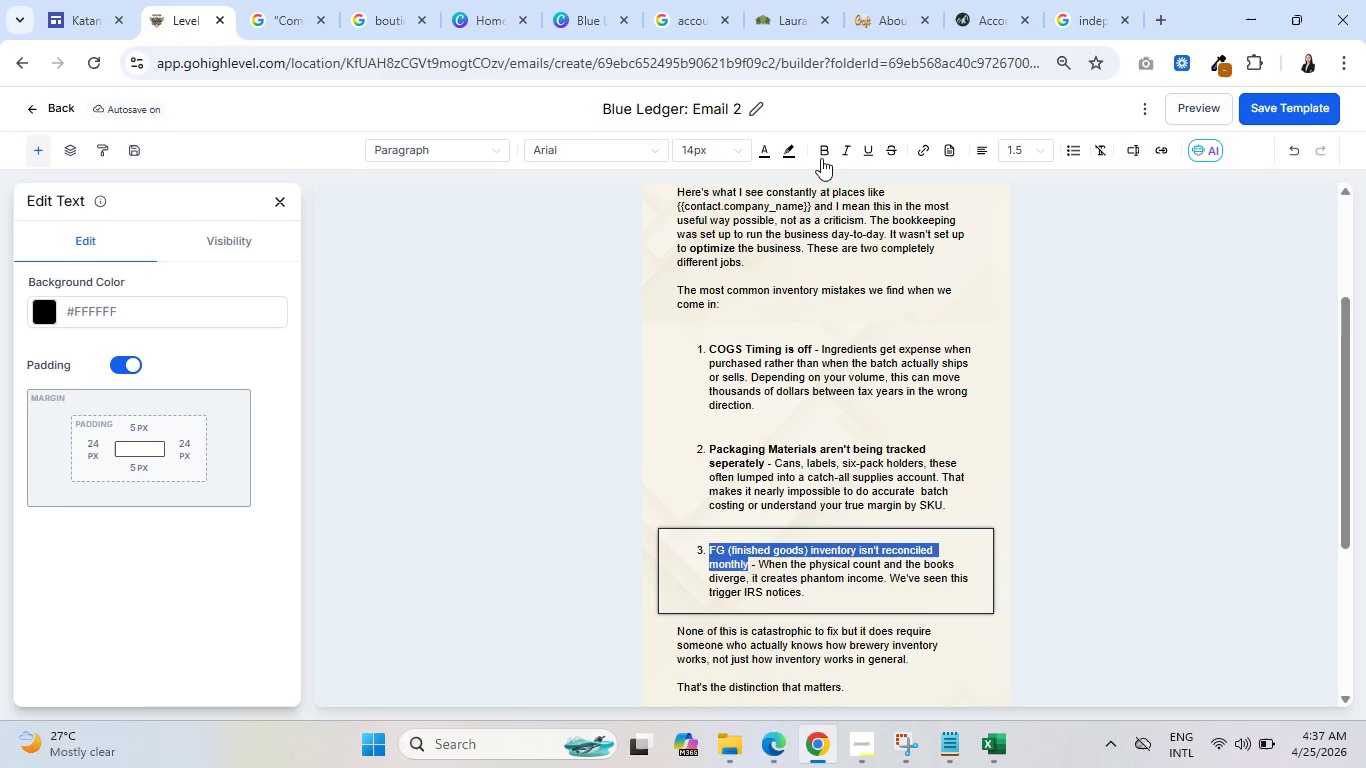 
left_click([830, 150])
 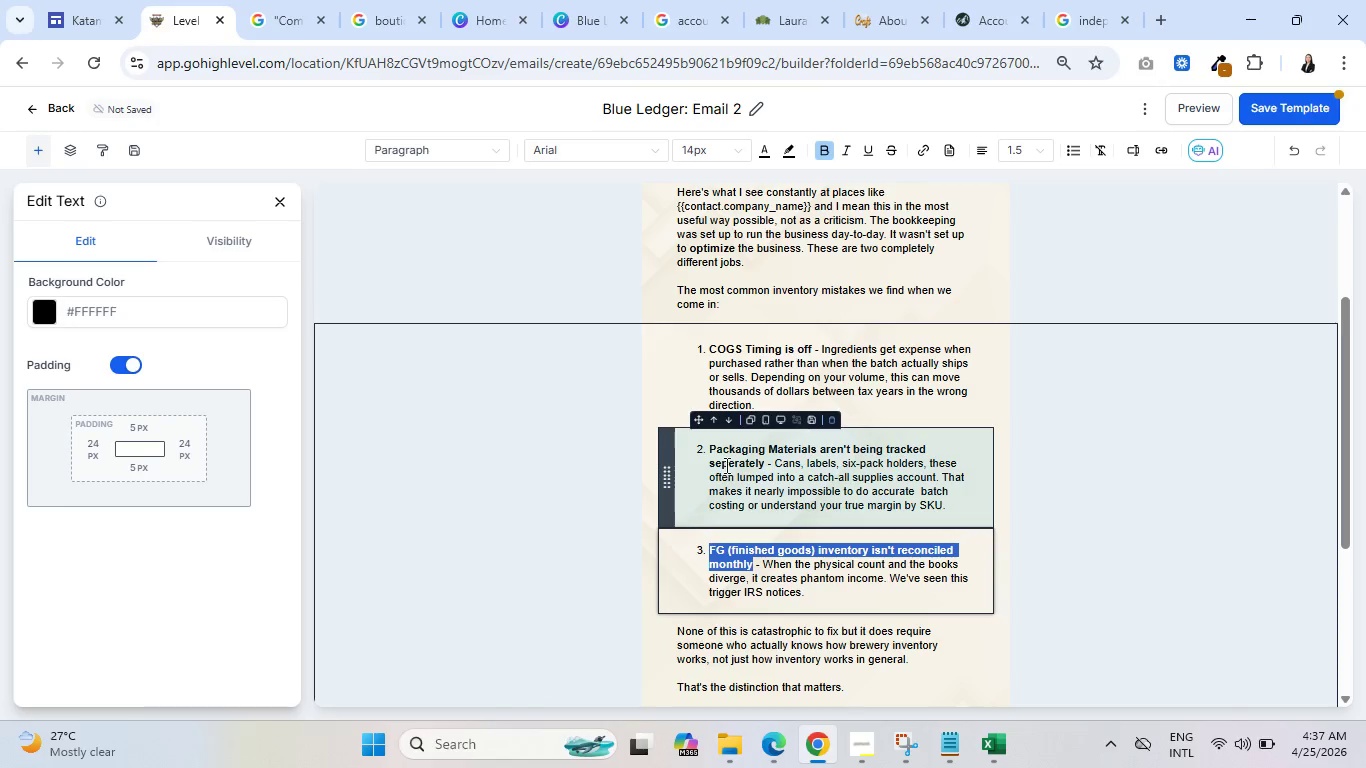 
left_click([727, 463])
 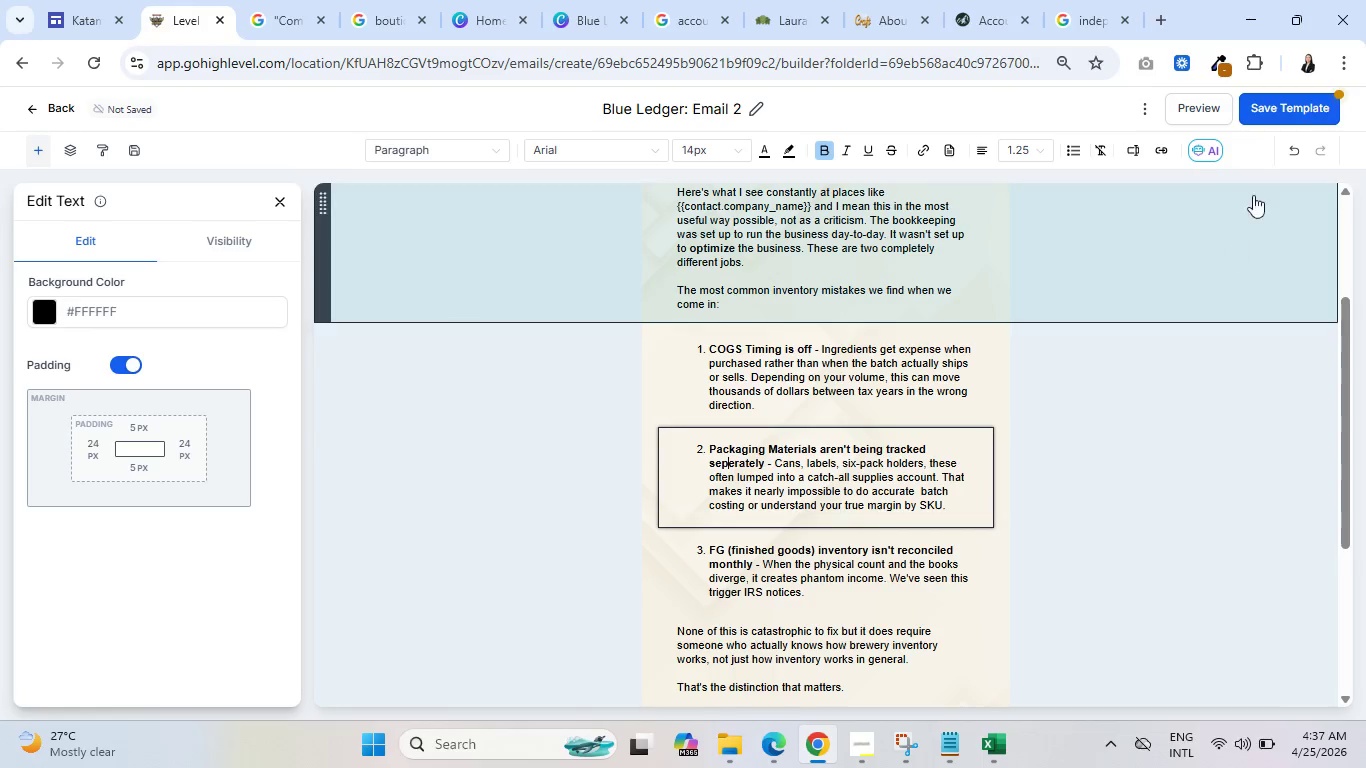 
left_click([1270, 97])
 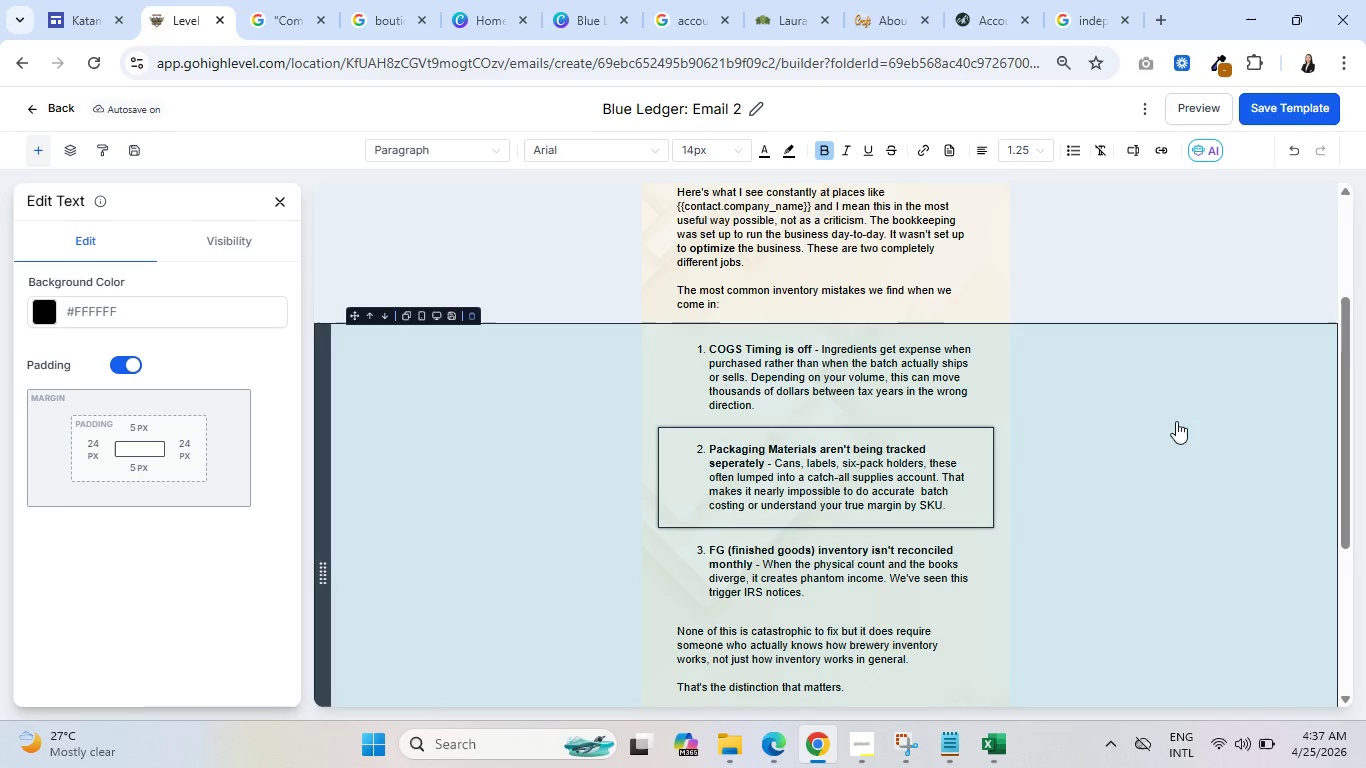 
wait(15.03)
 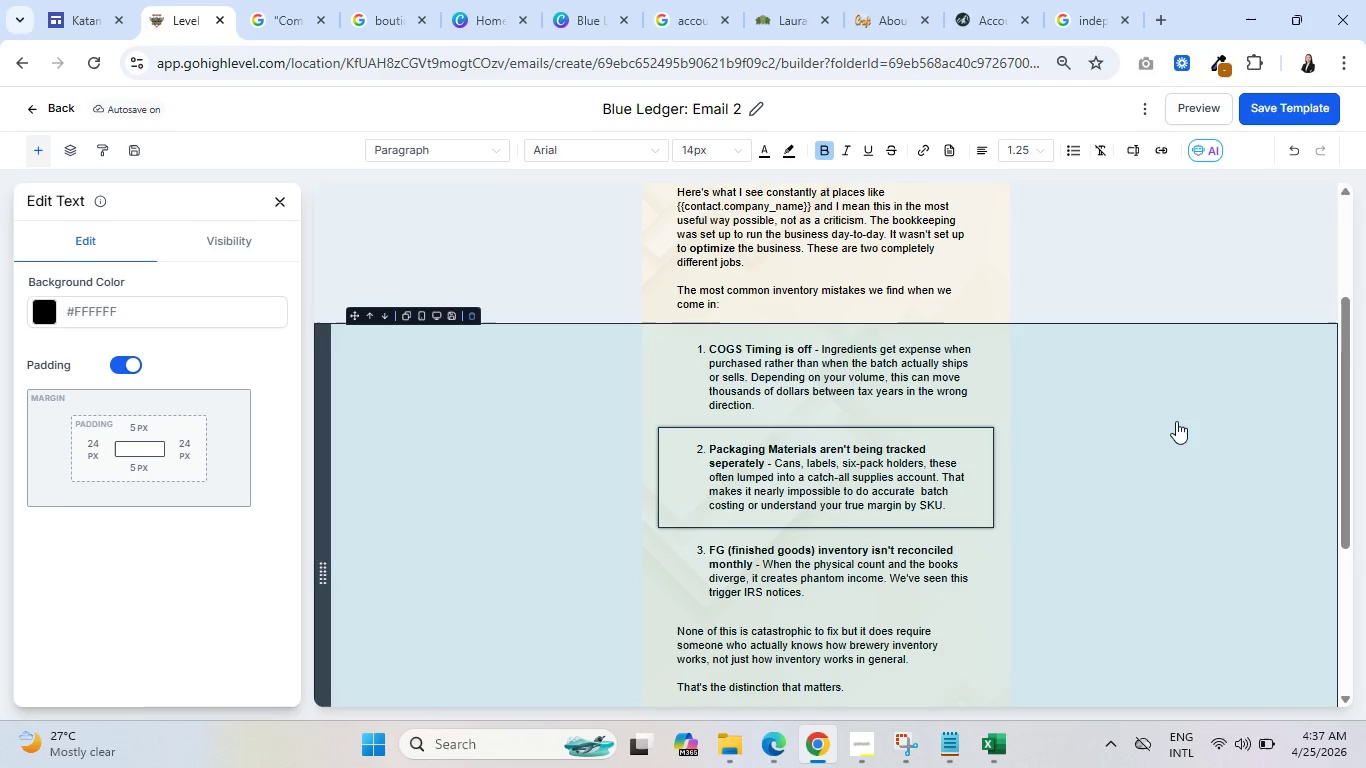 
left_click([701, 346])
 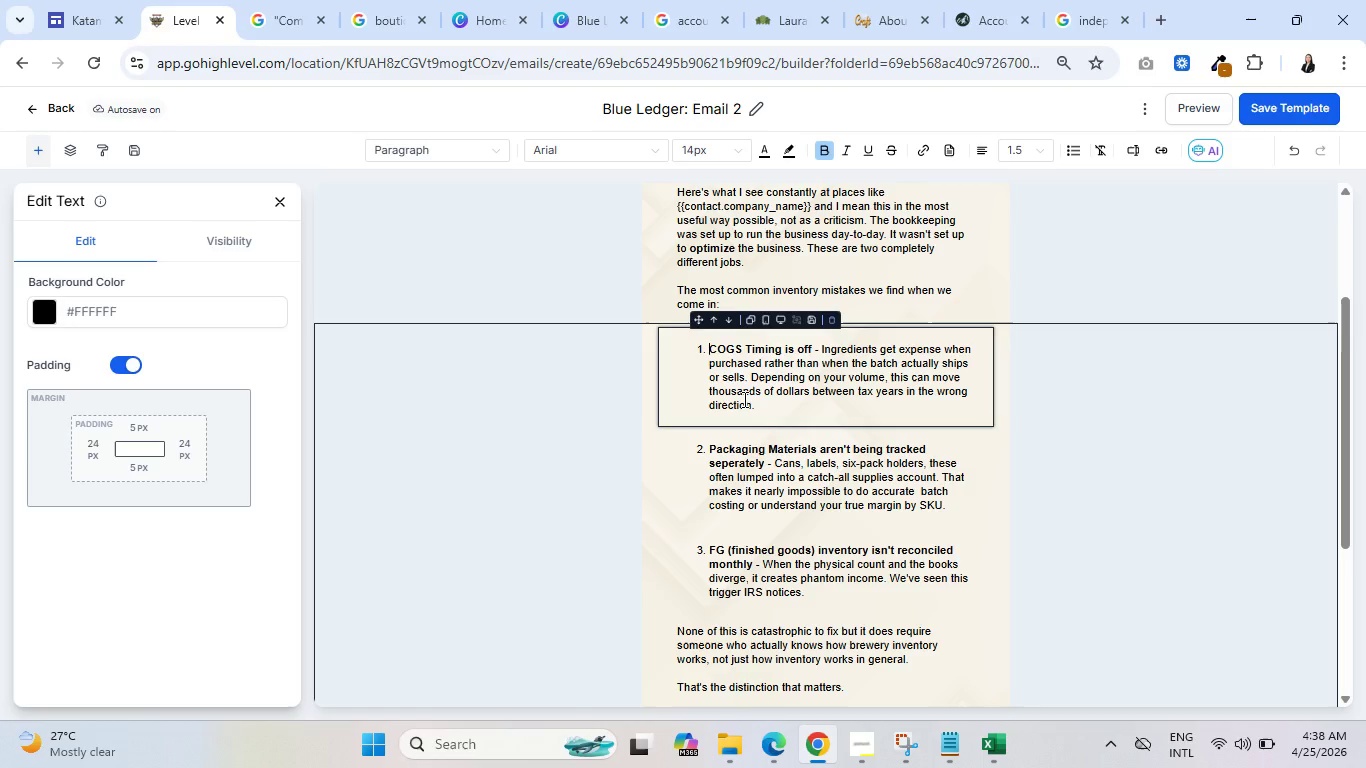 
wait(10.59)
 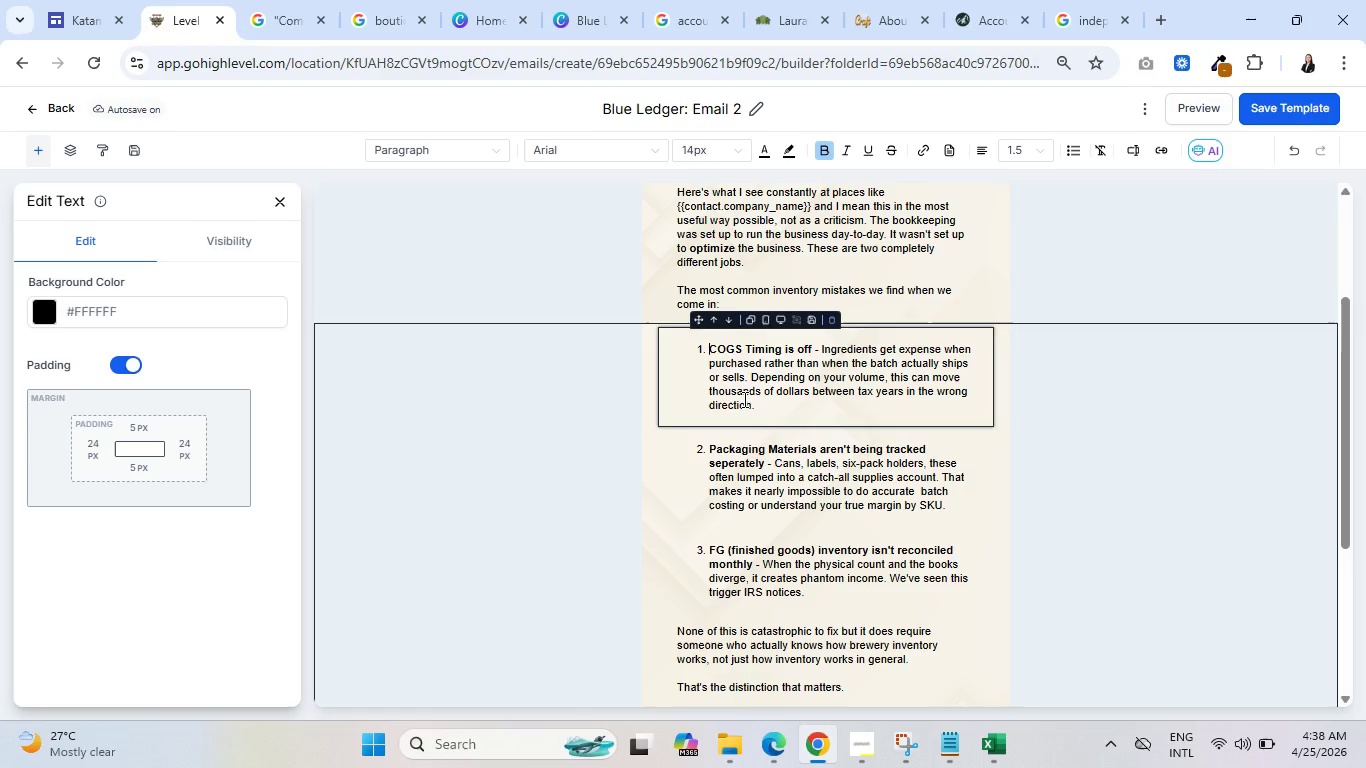 
left_click([1070, 0])
 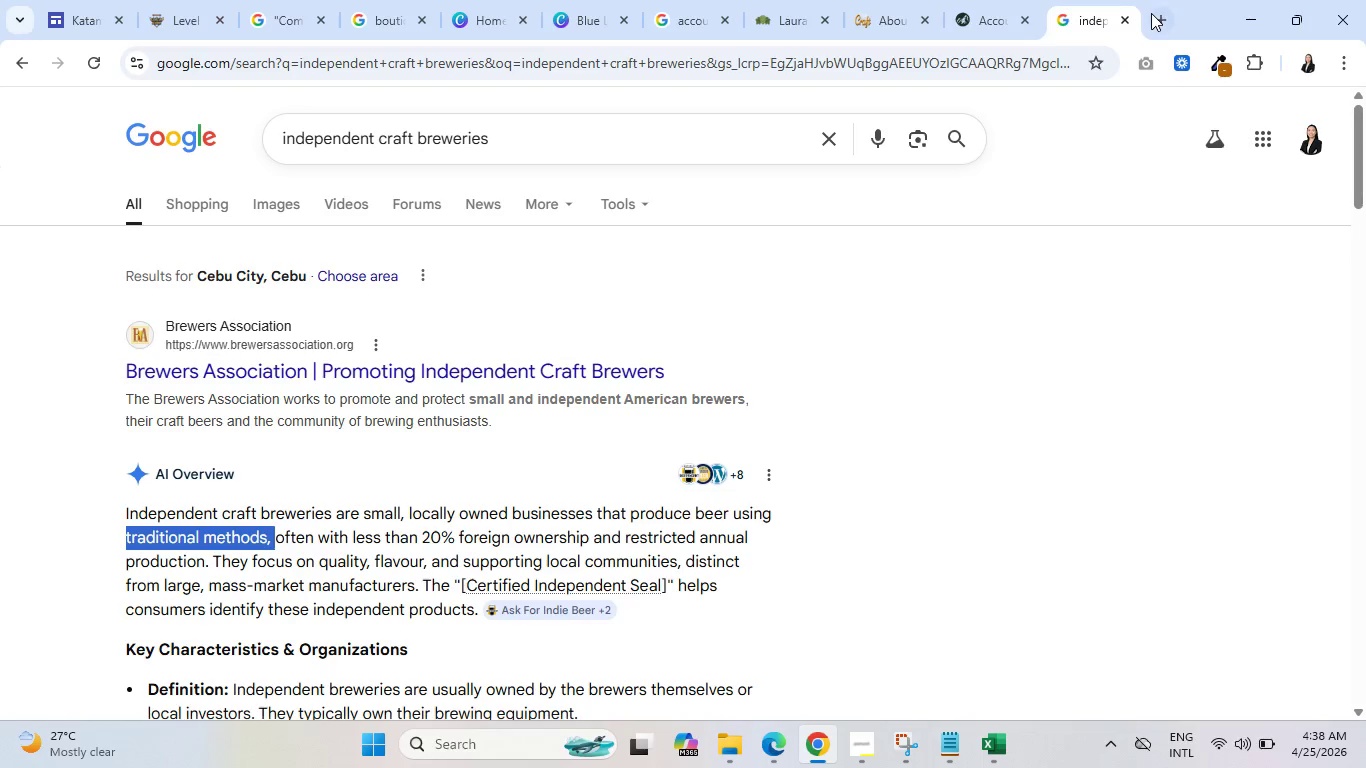 
wait(6.47)
 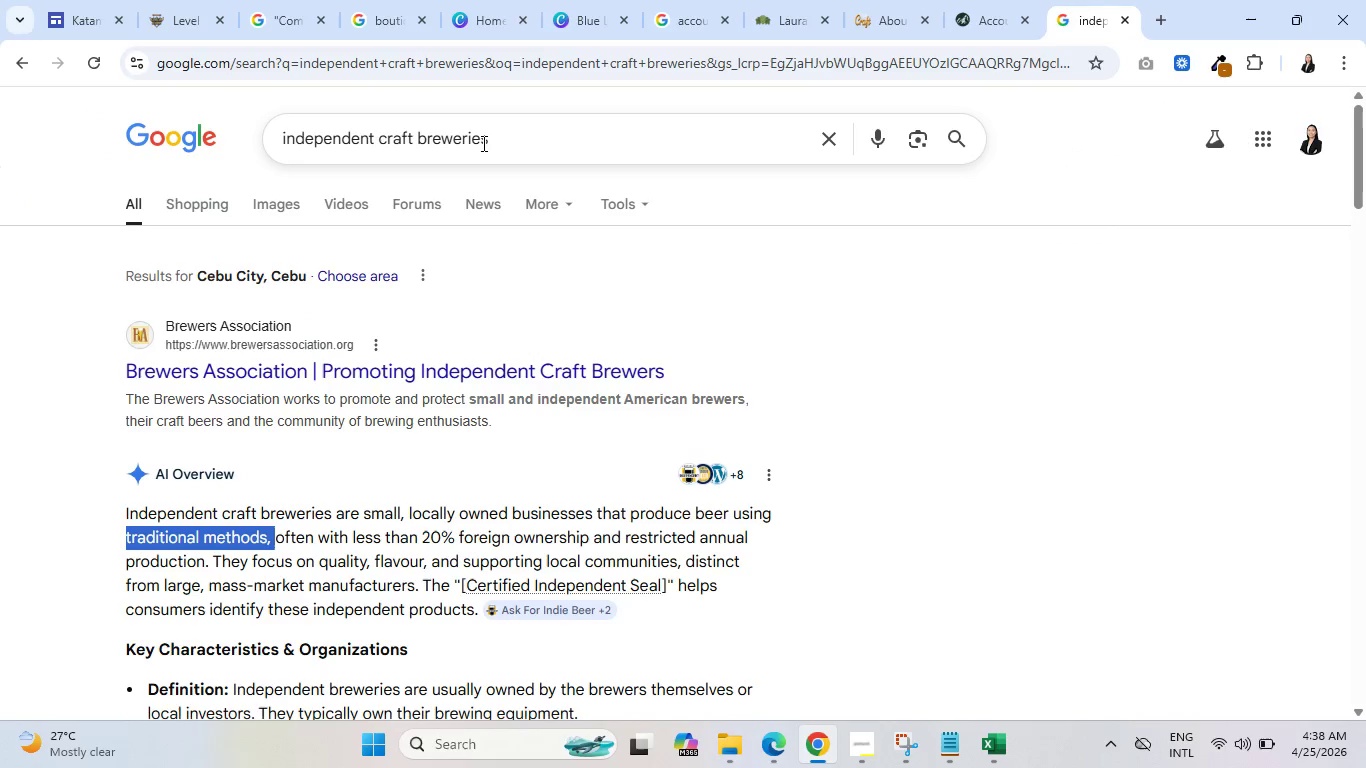 
left_click([263, 105])
 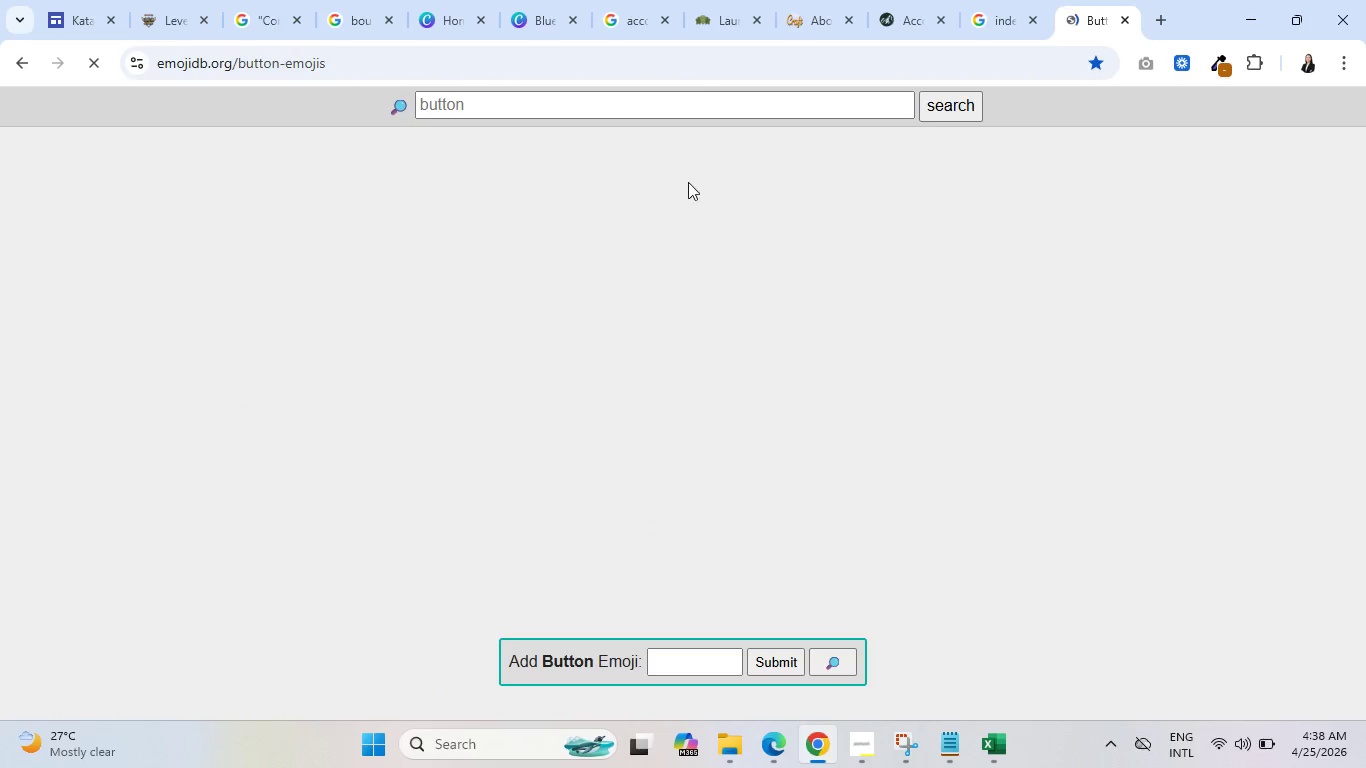 
left_click([687, 105])
 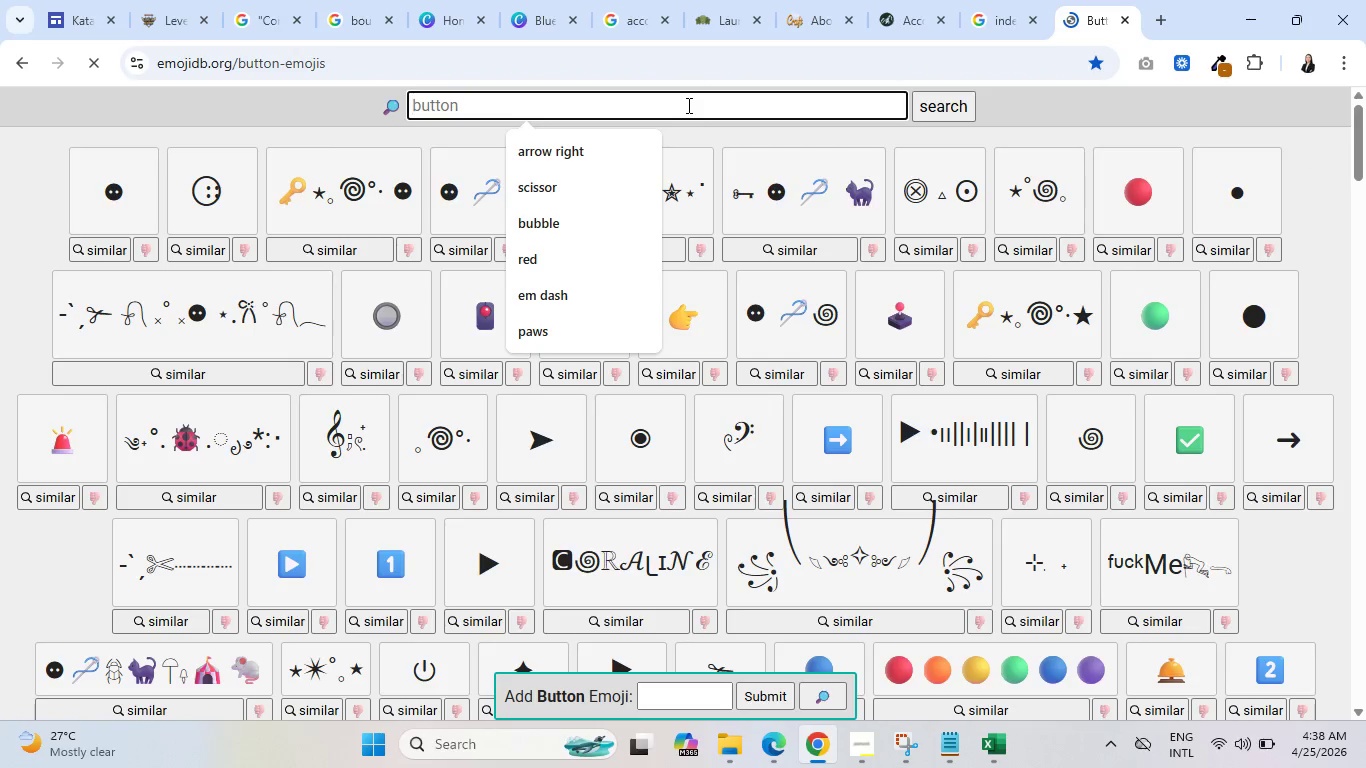 
type(warning)
 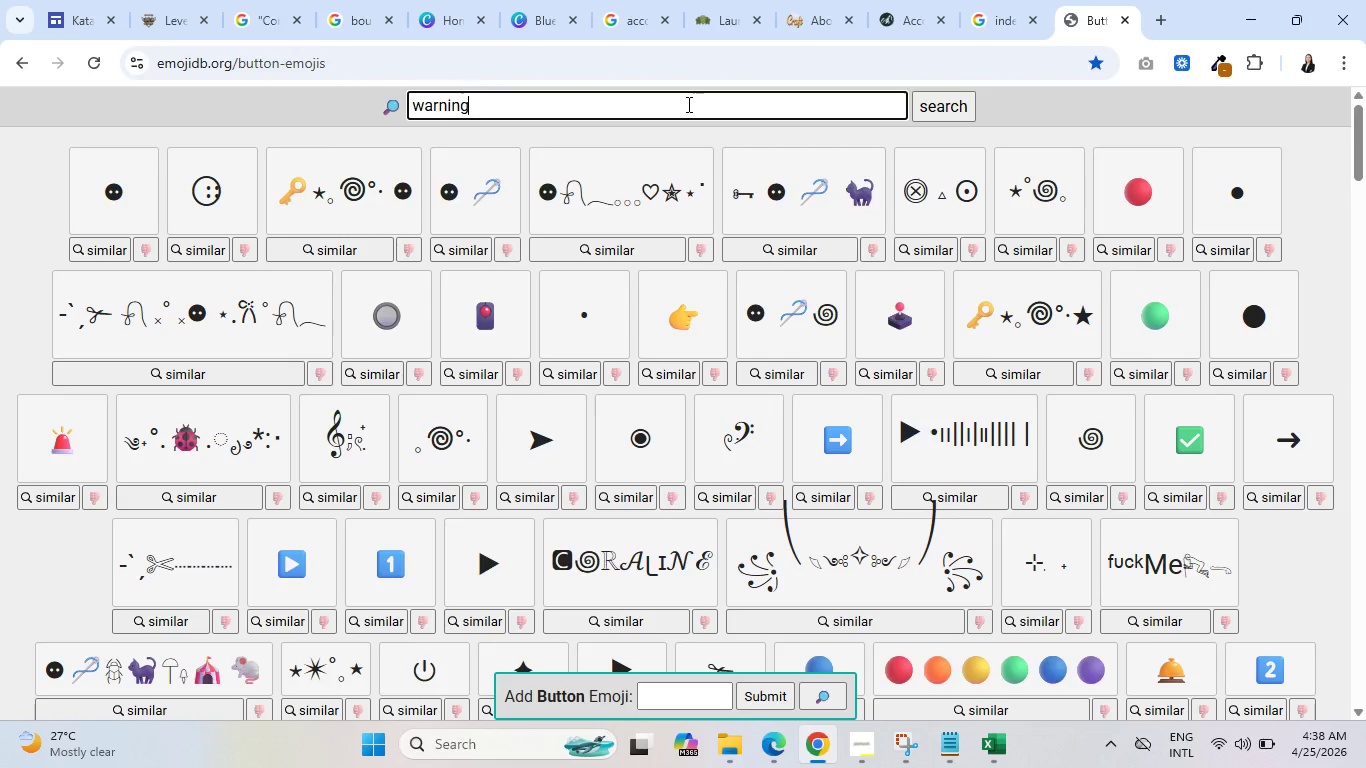 
key(Enter)
 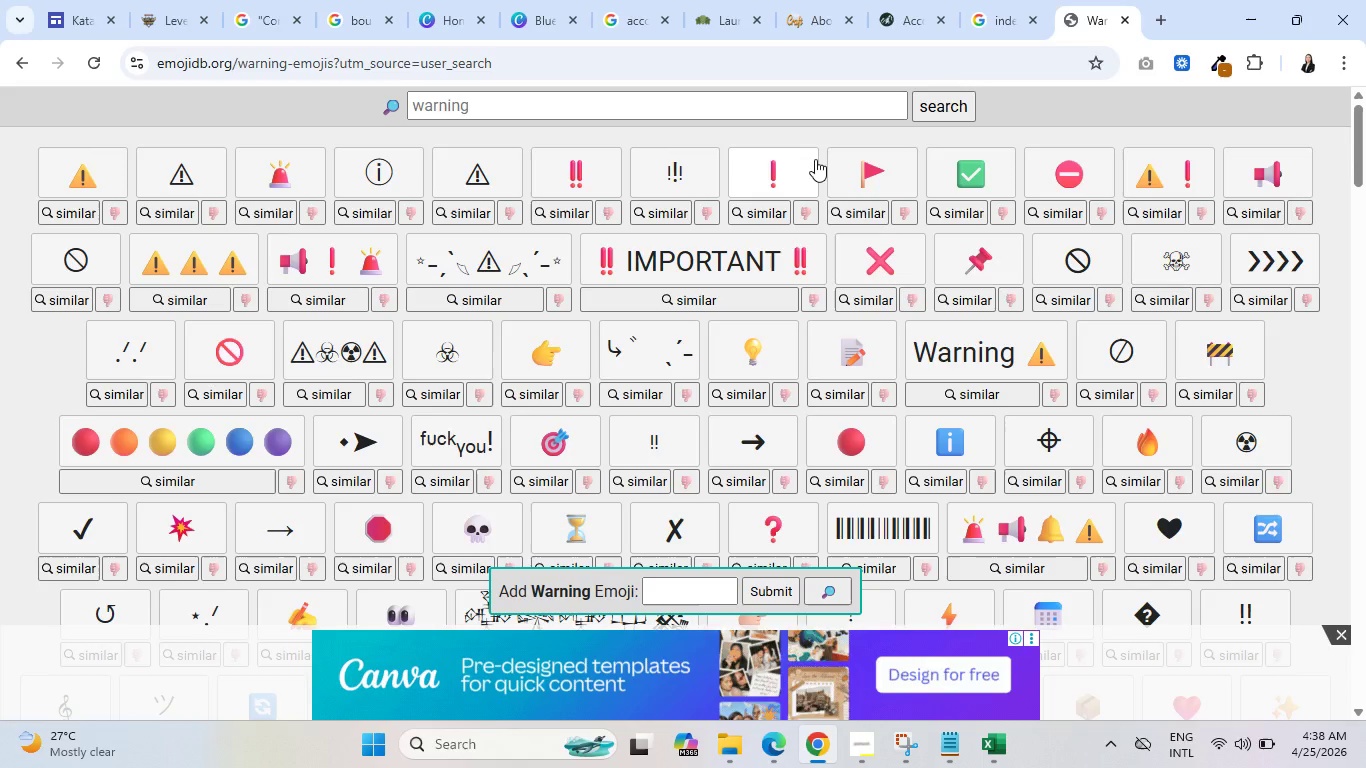 
wait(6.48)
 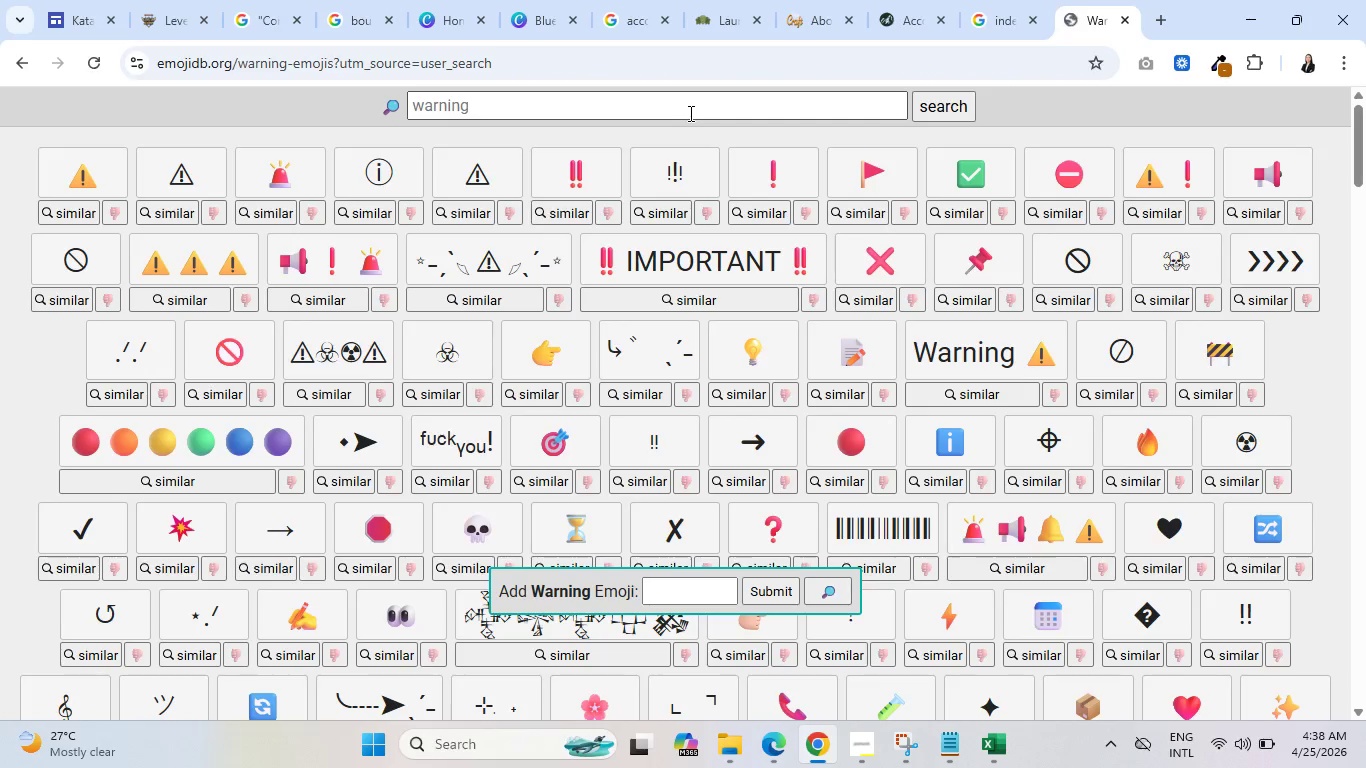 
left_click([58, 185])
 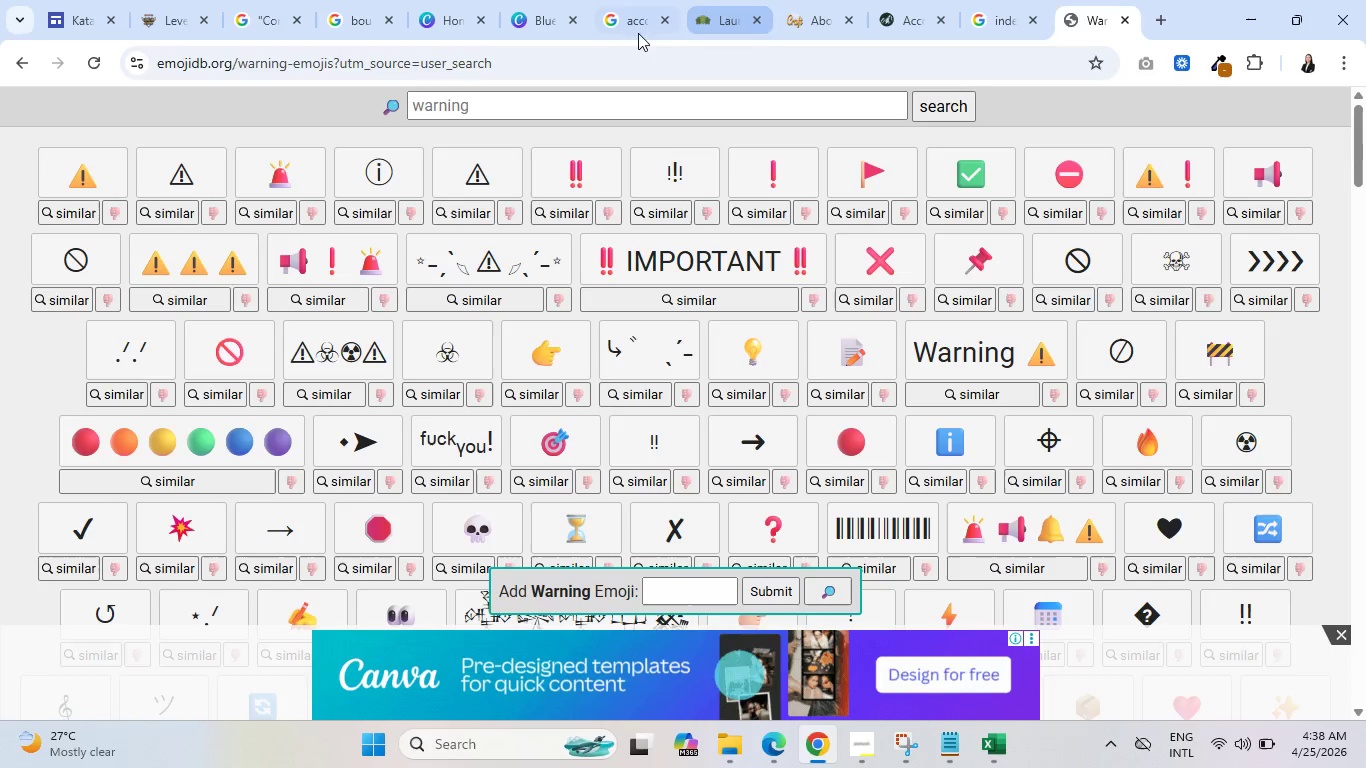 
left_click([156, 0])
 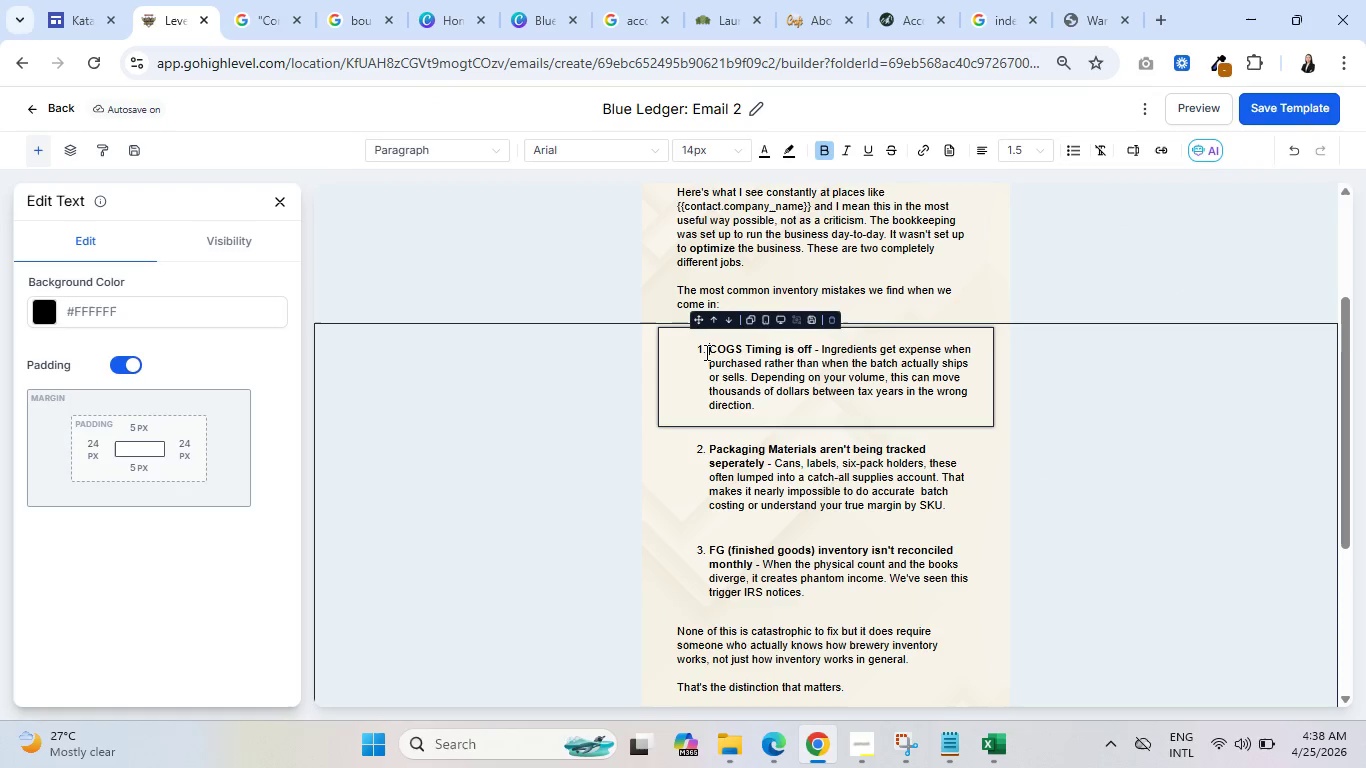 
key(Control+V)
 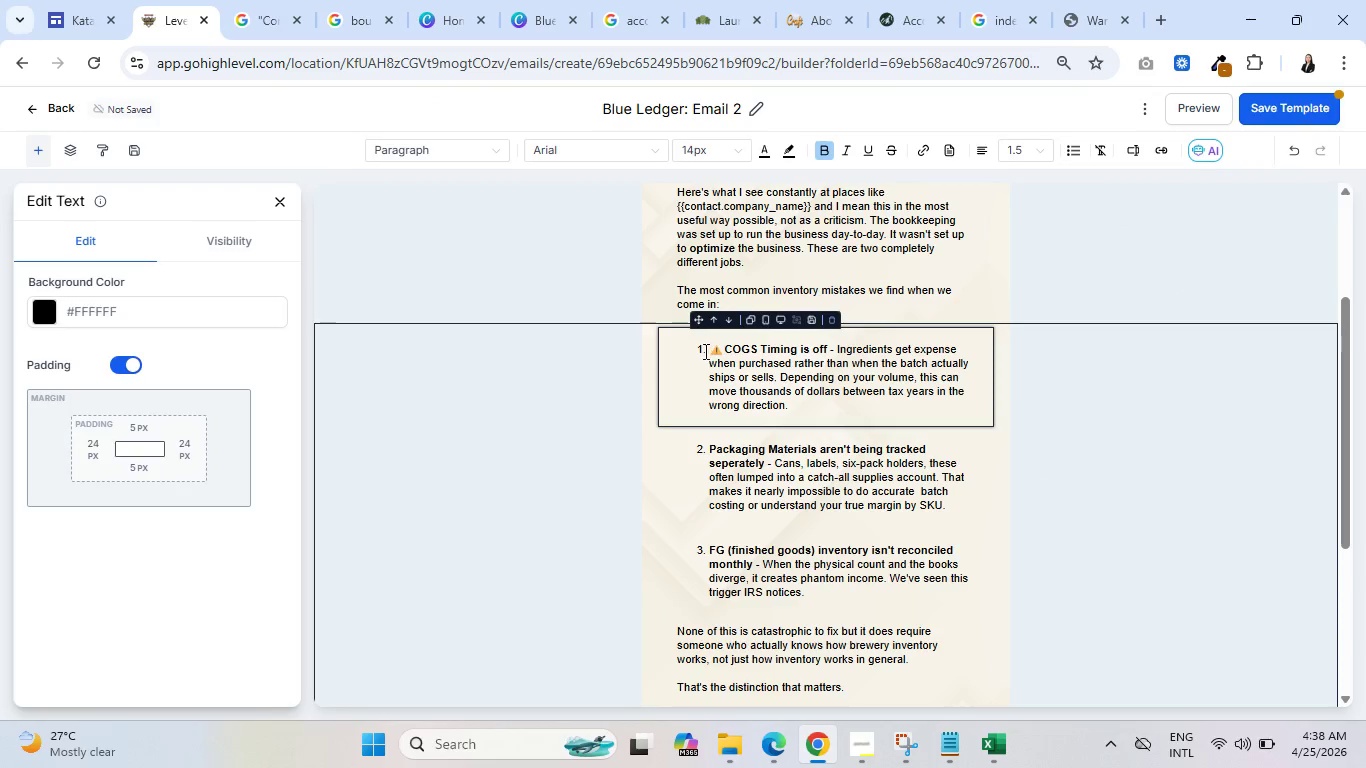 
left_click([698, 348])
 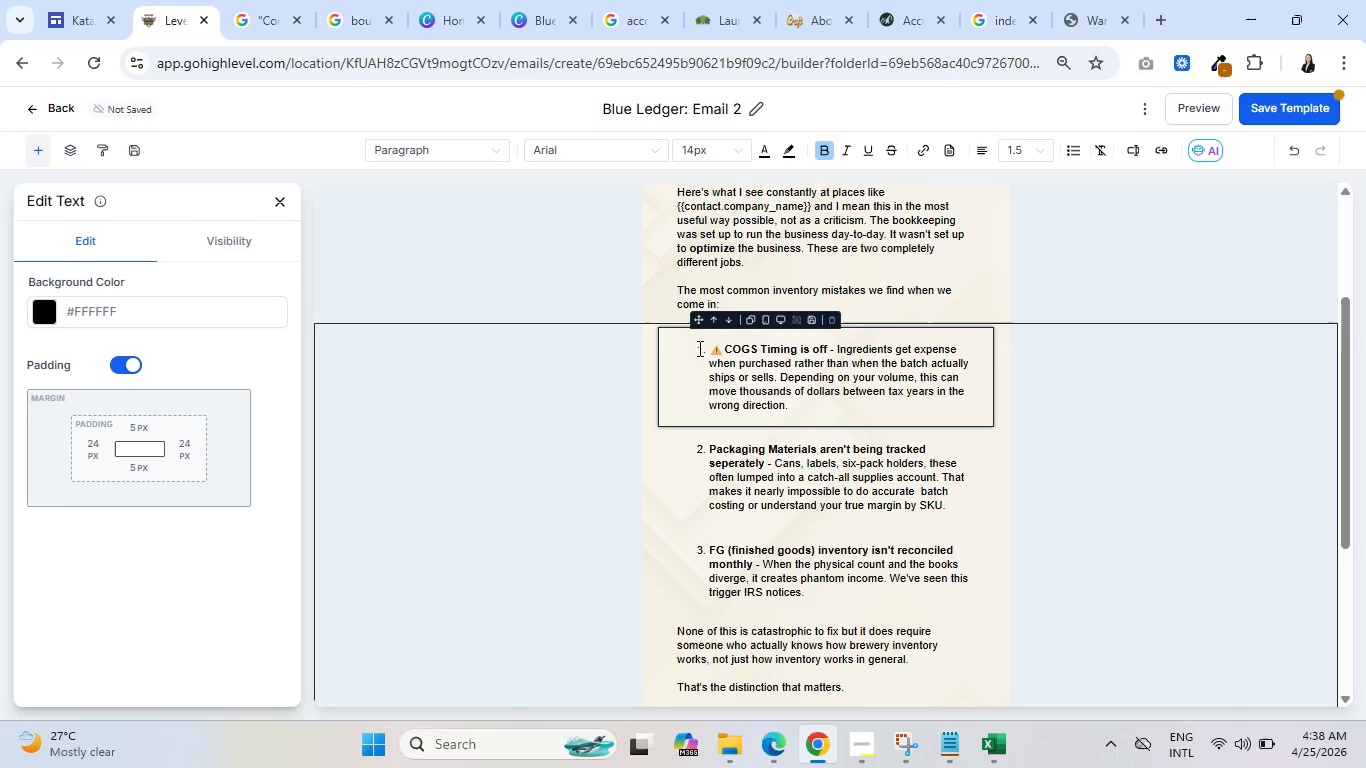 
key(ArrowLeft)
 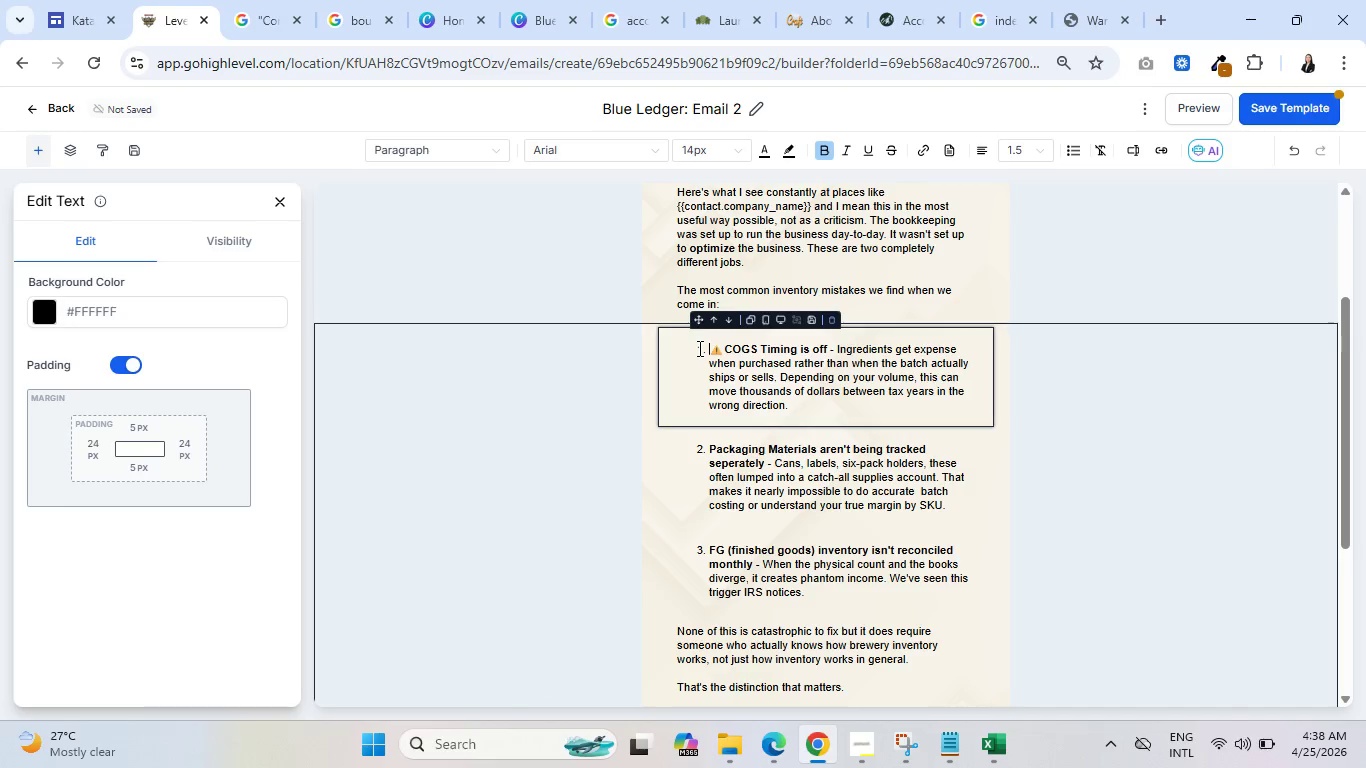 
key(ArrowLeft)
 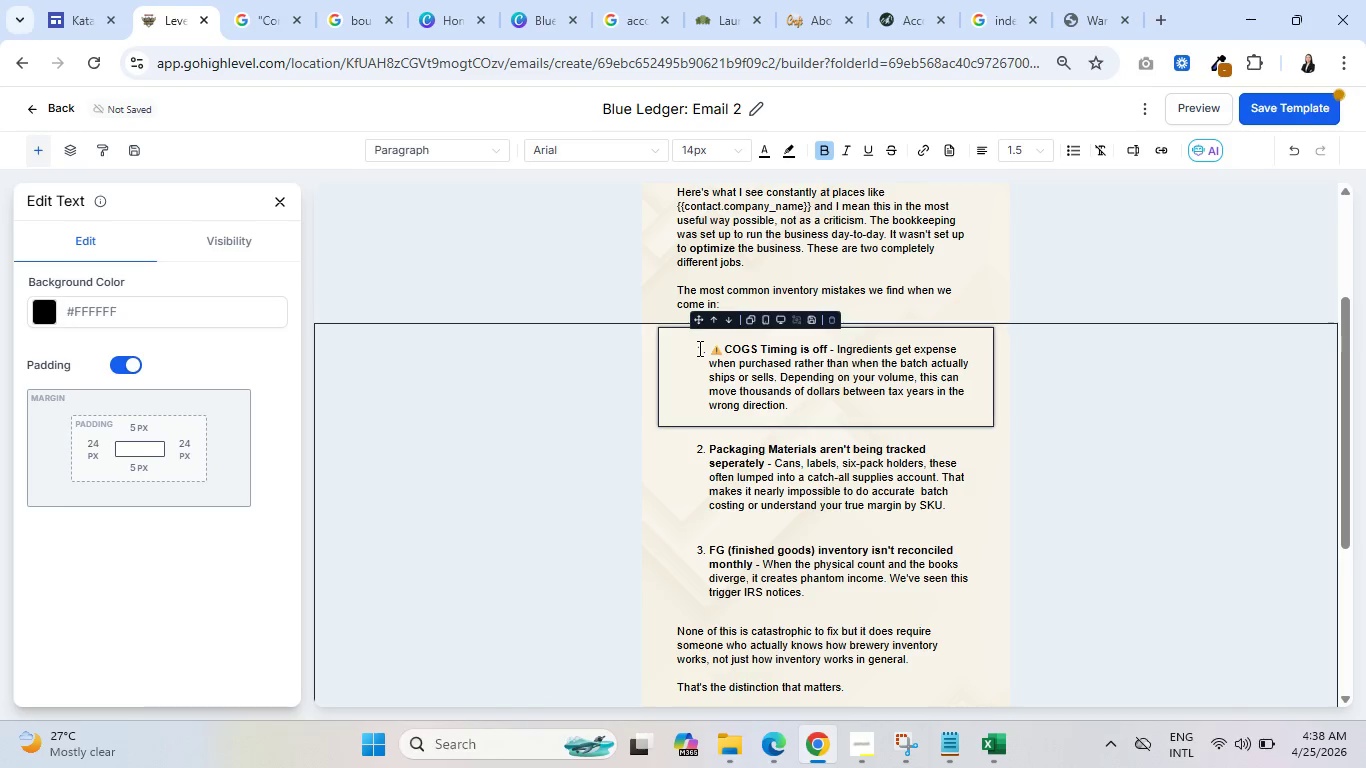 
key(ArrowLeft)
 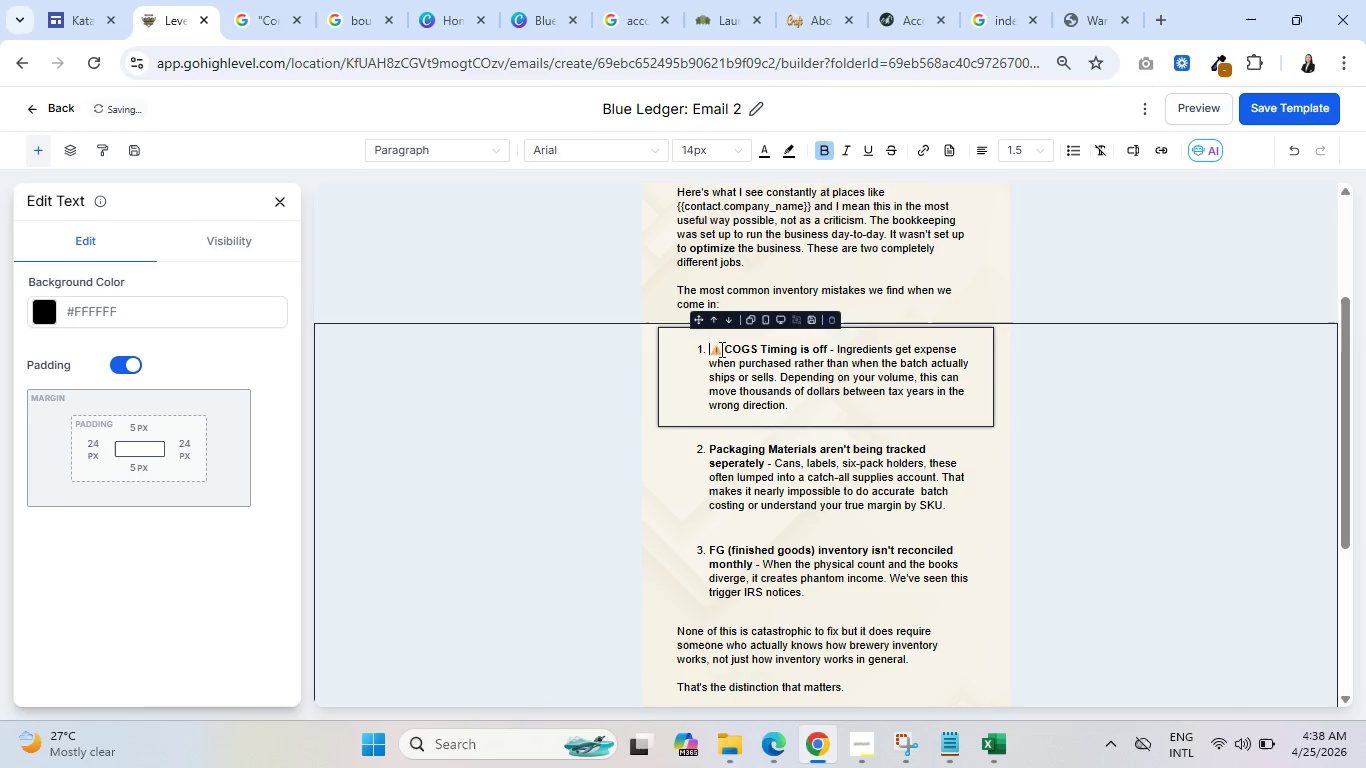 
left_click([721, 349])
 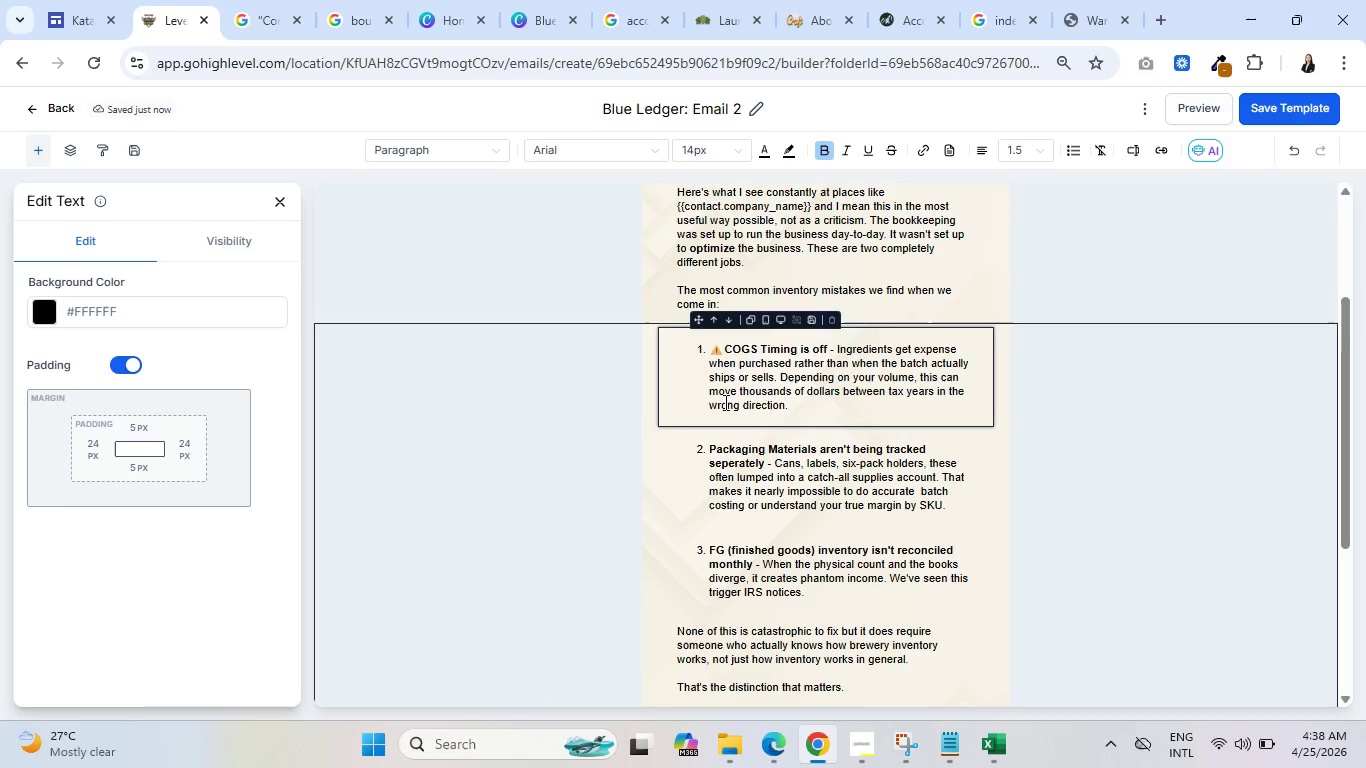 
key(Backspace)
 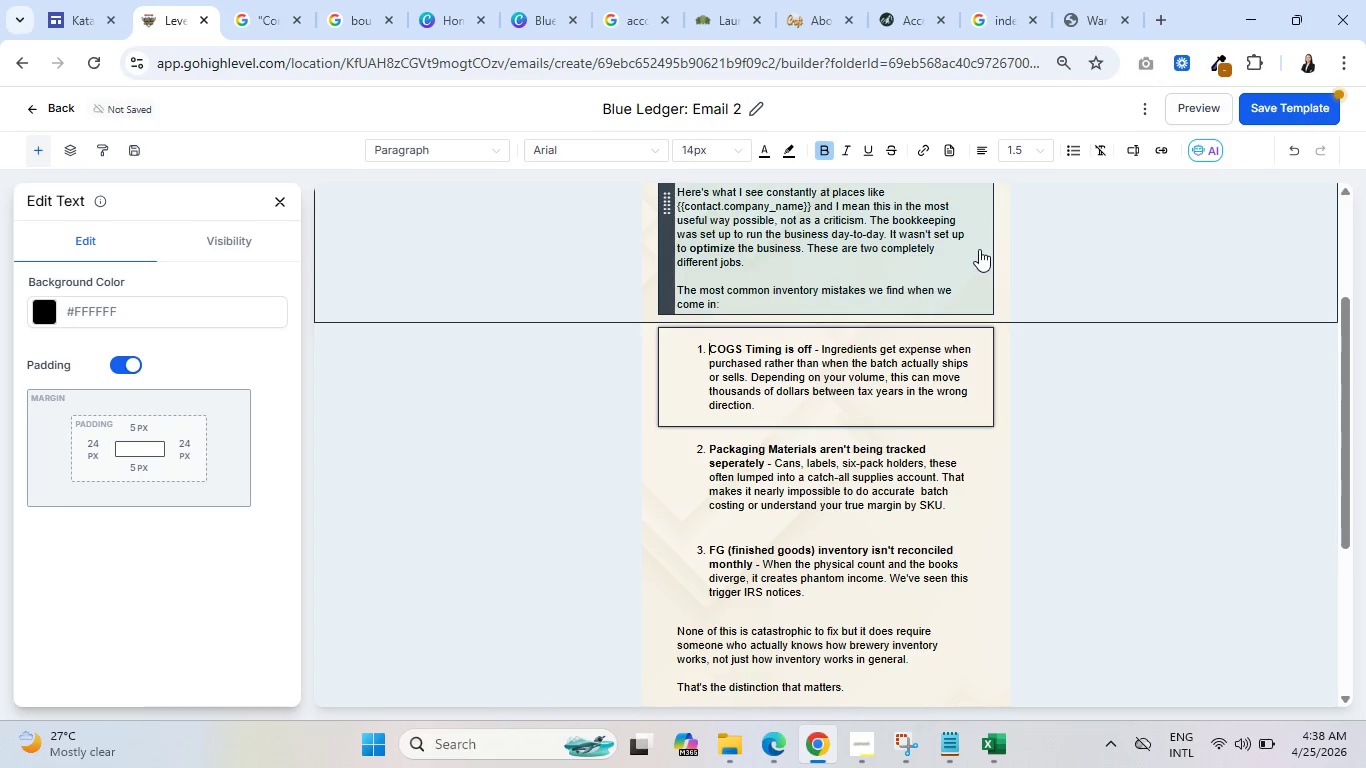 
wait(9.27)
 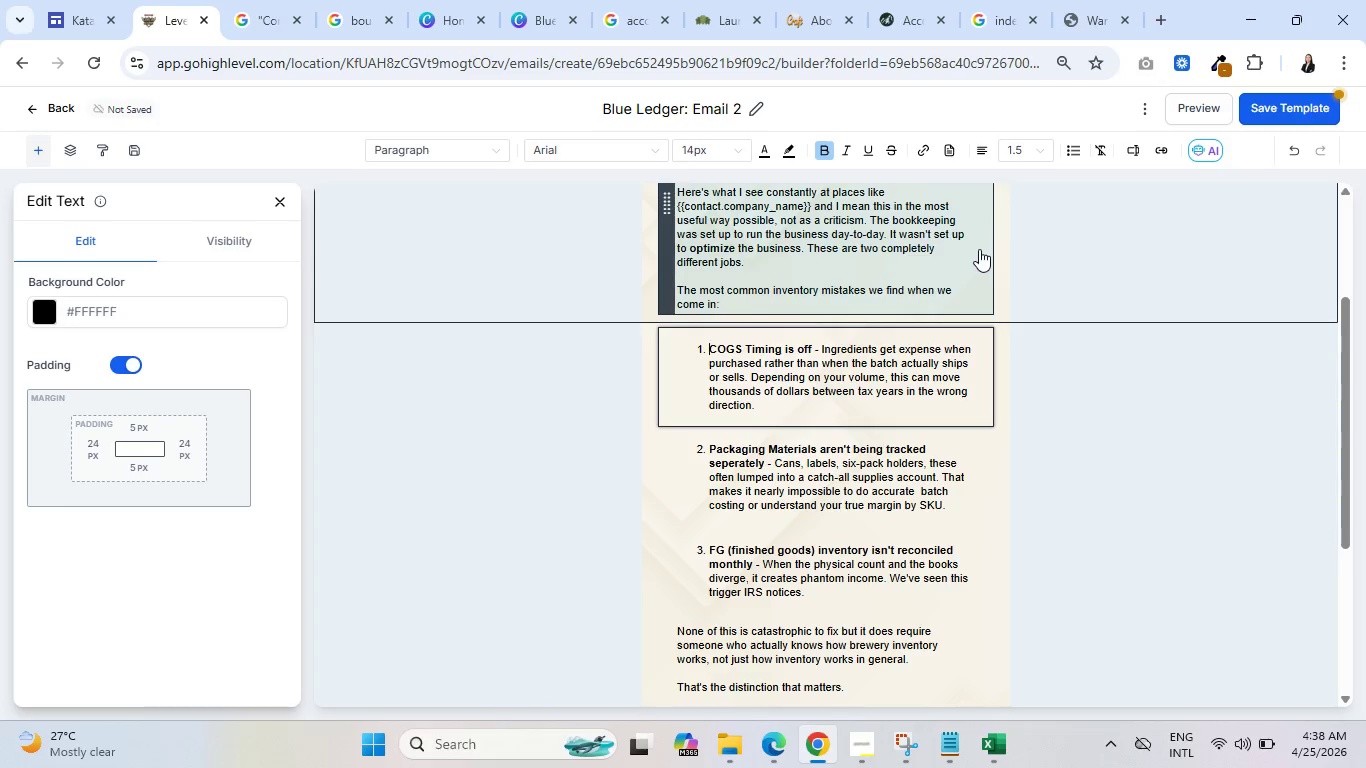 
left_click([824, 511])
 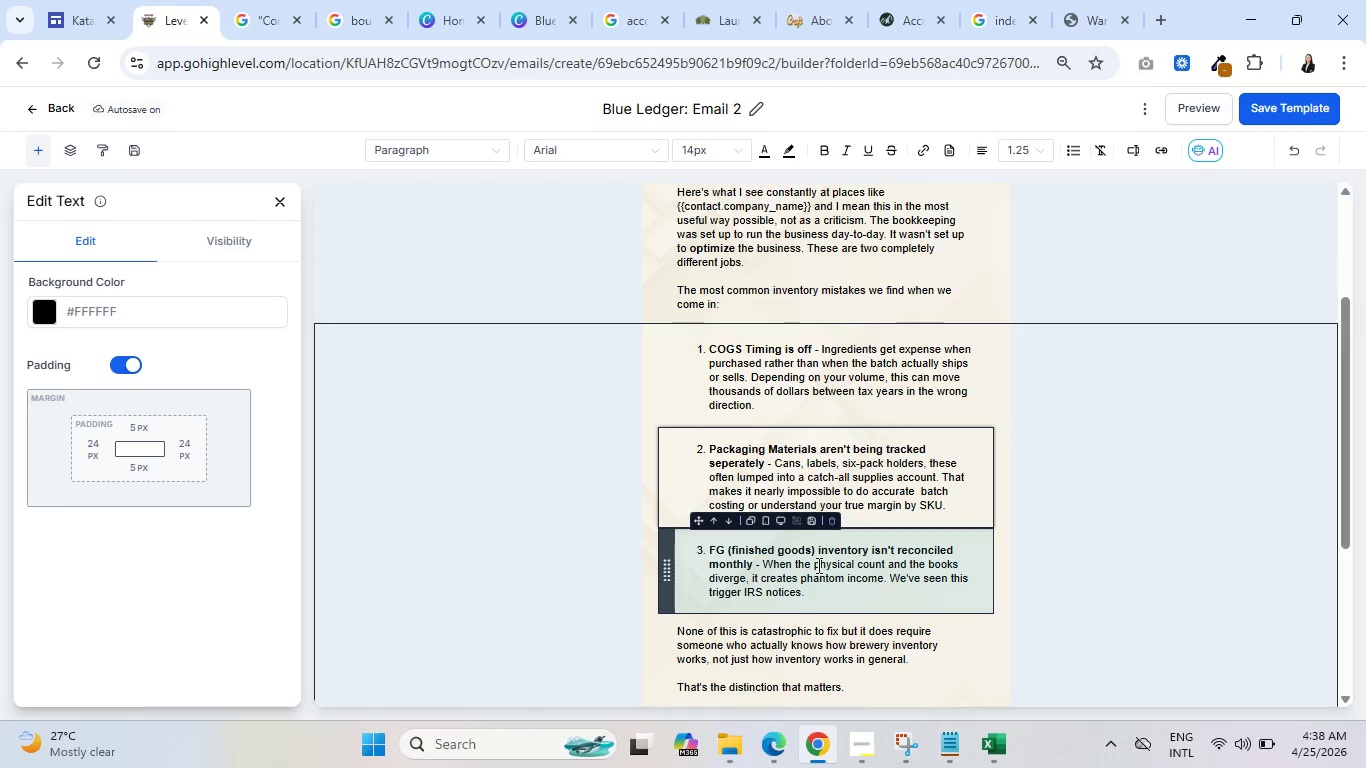 
left_click([817, 565])
 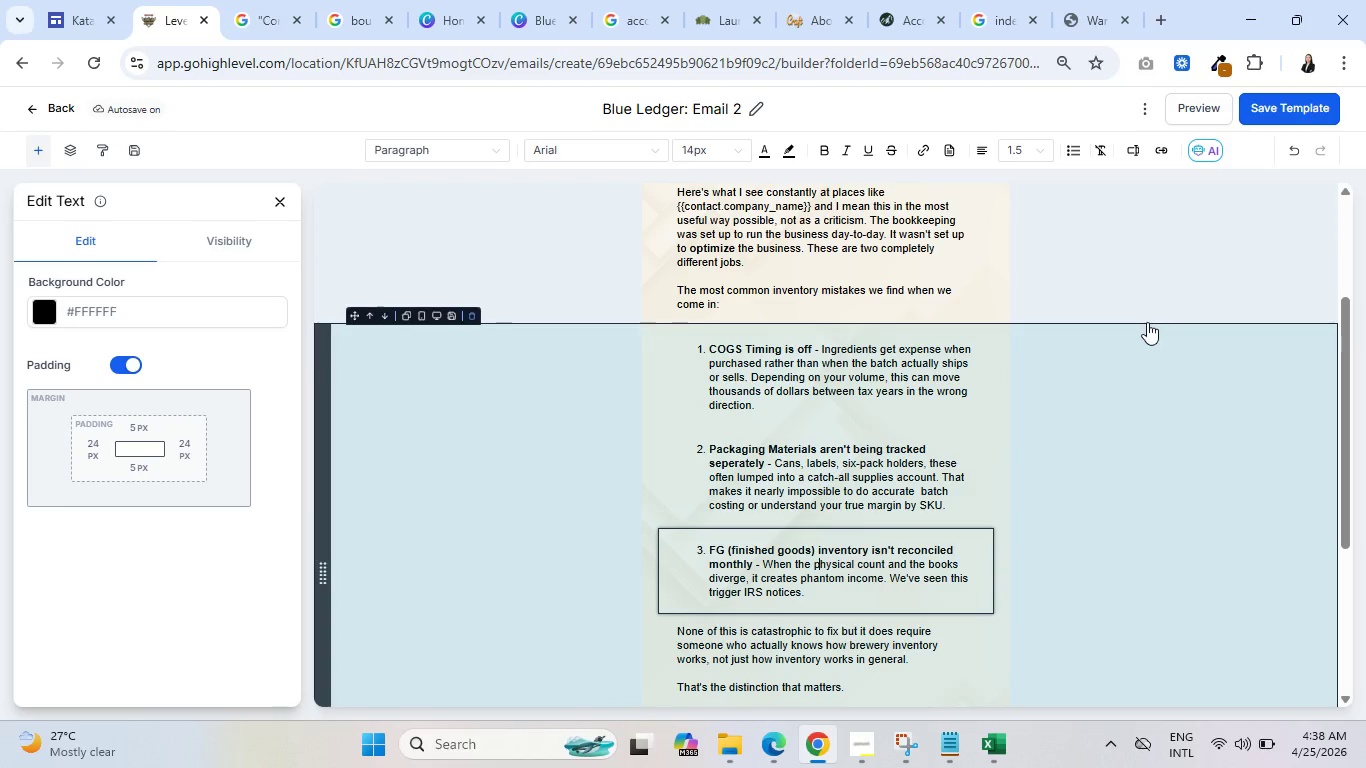 
scroll: coordinate [1157, 304], scroll_direction: up, amount: 11.0
 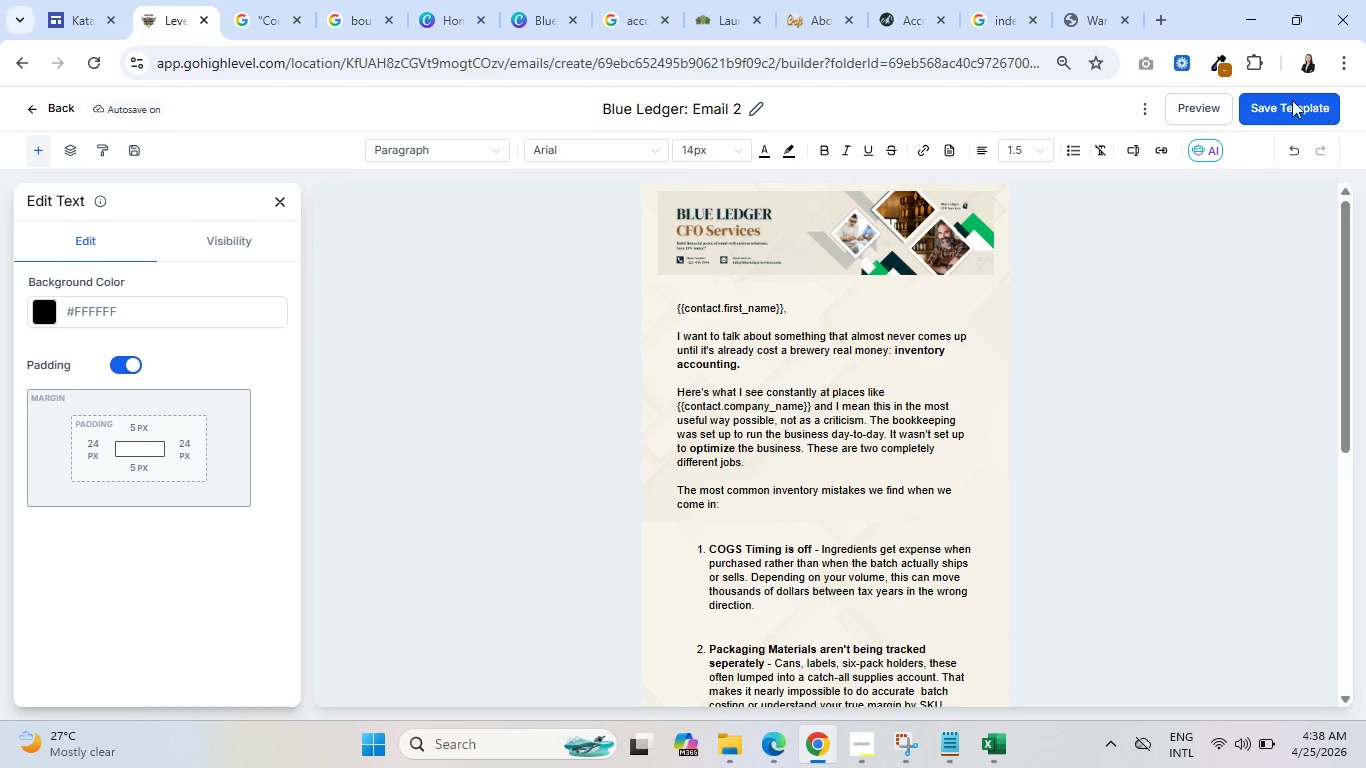 
left_click([1284, 99])
 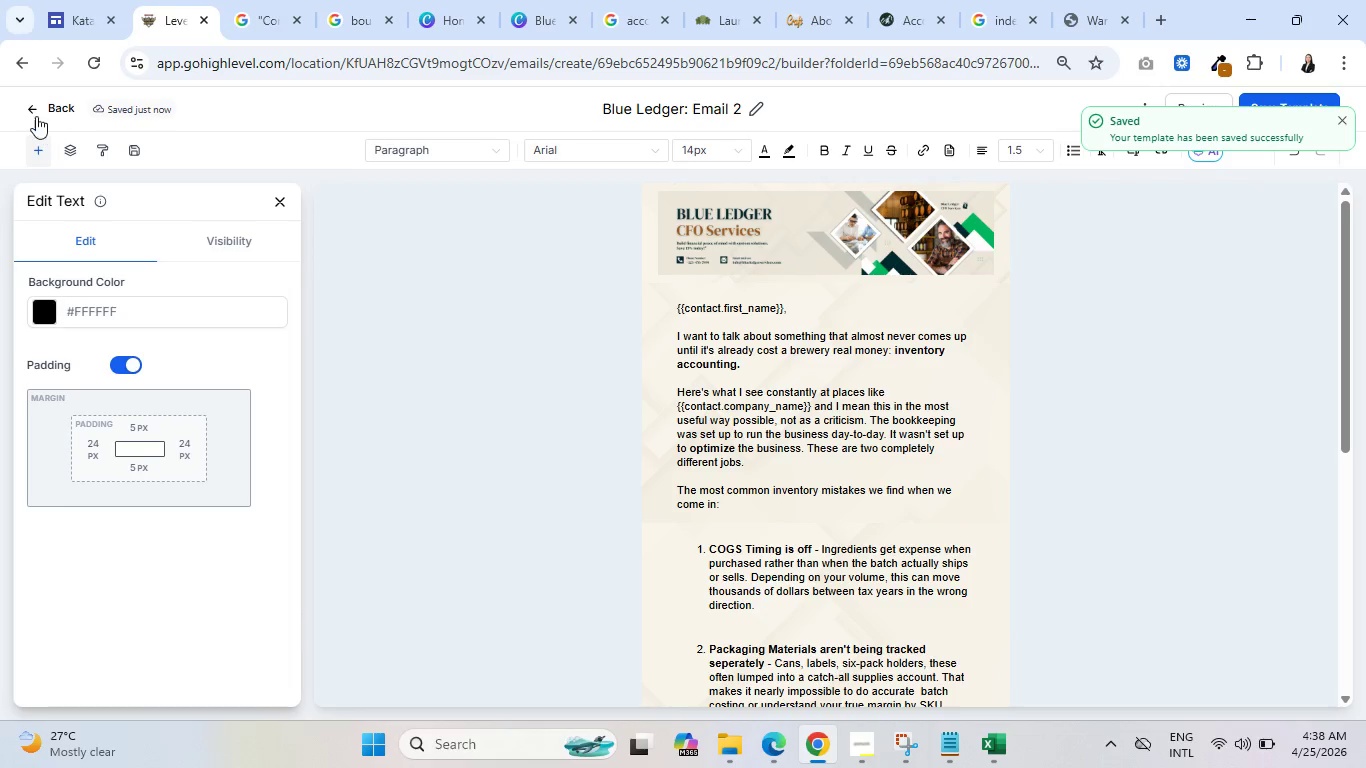 
left_click([50, 107])
 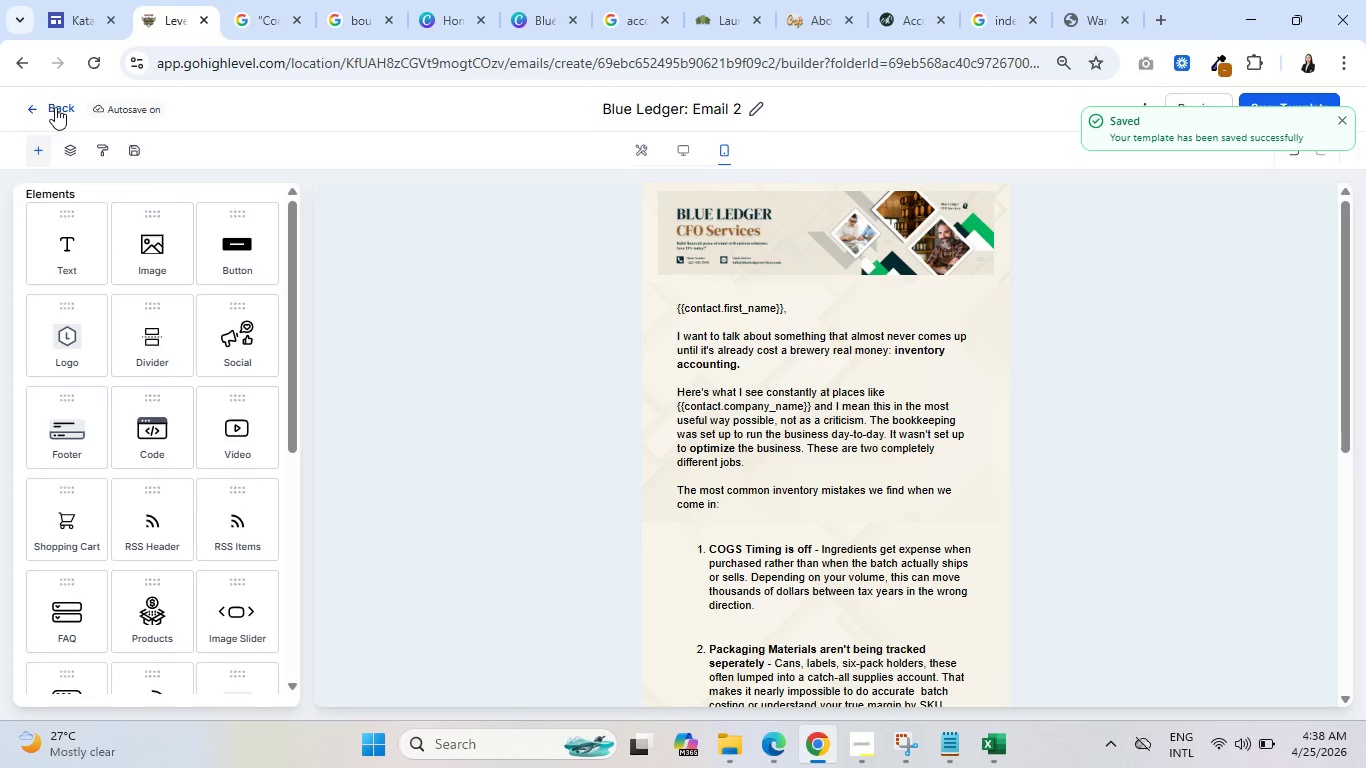 
left_click([682, 148])
 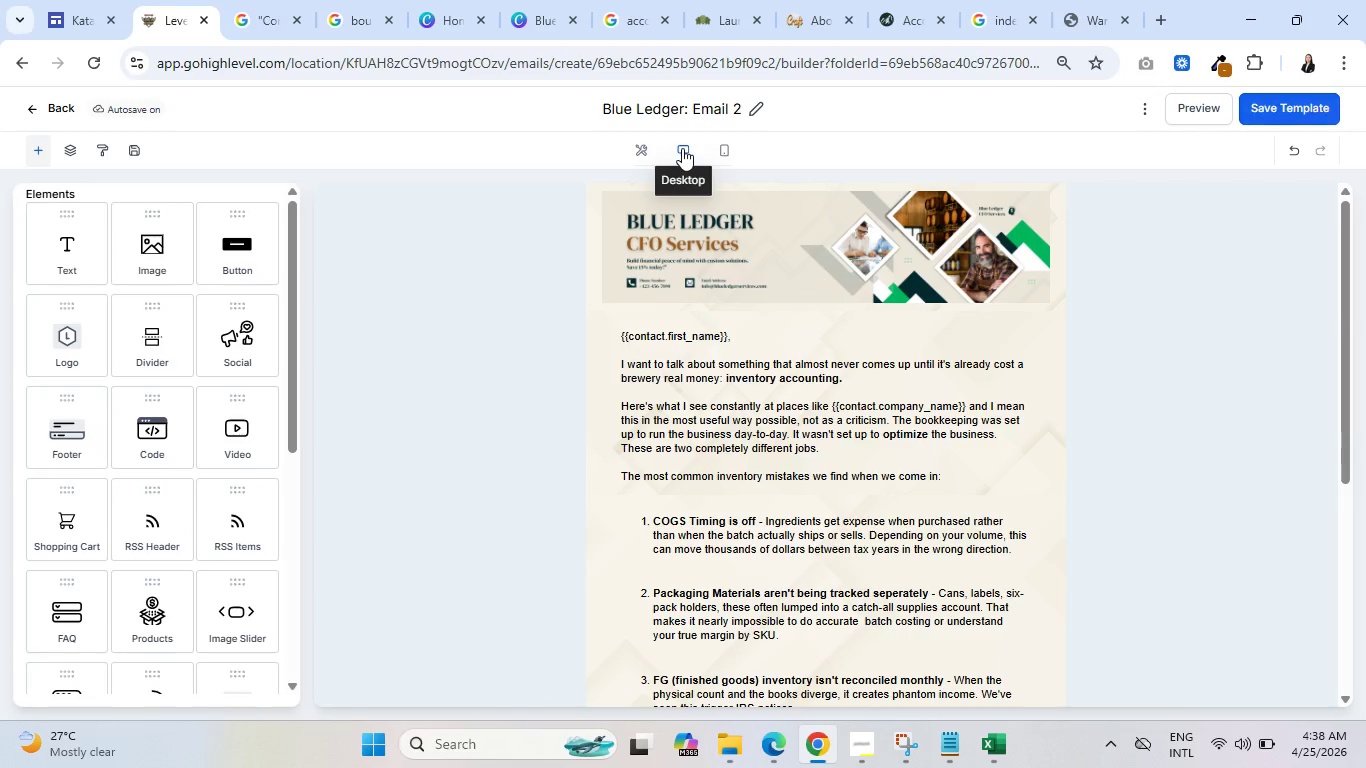 
scroll: coordinate [647, 552], scroll_direction: down, amount: 2.0
 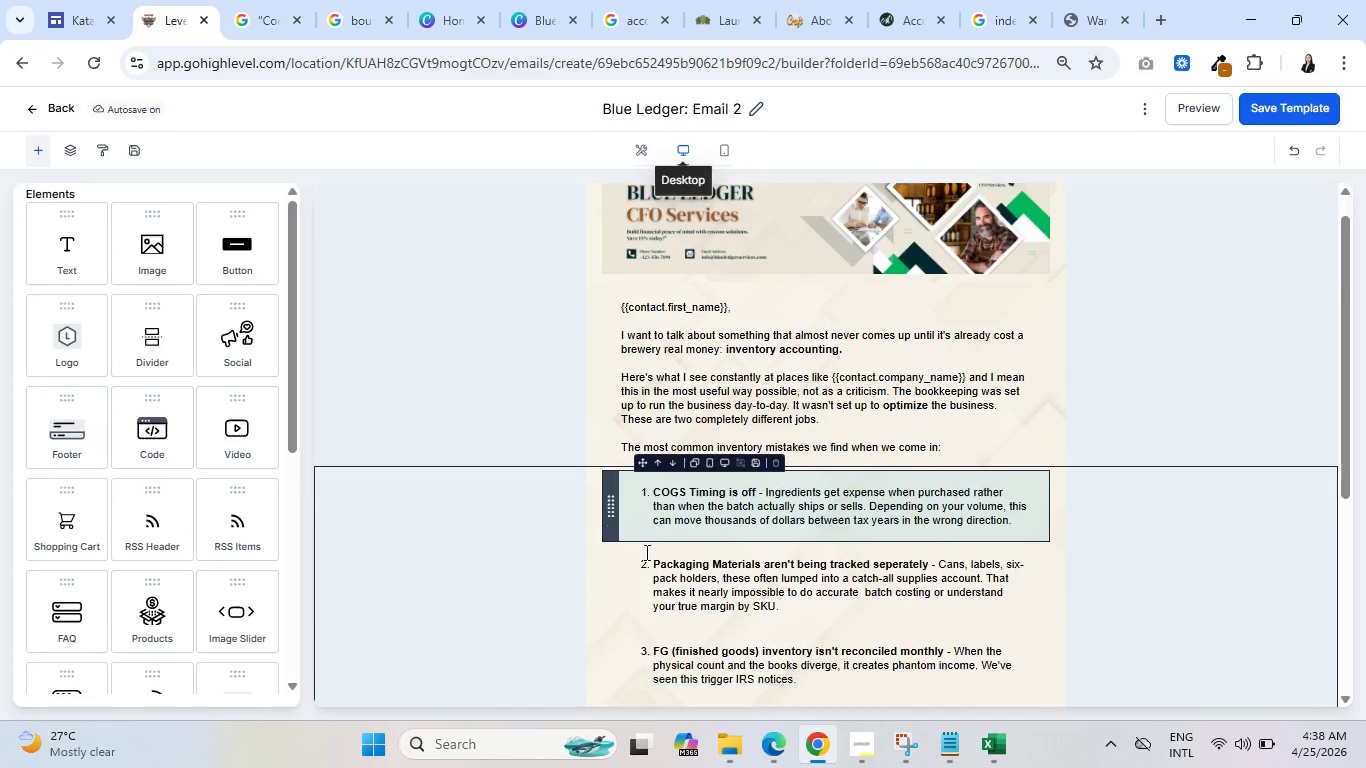 
mouse_move([399, 518])
 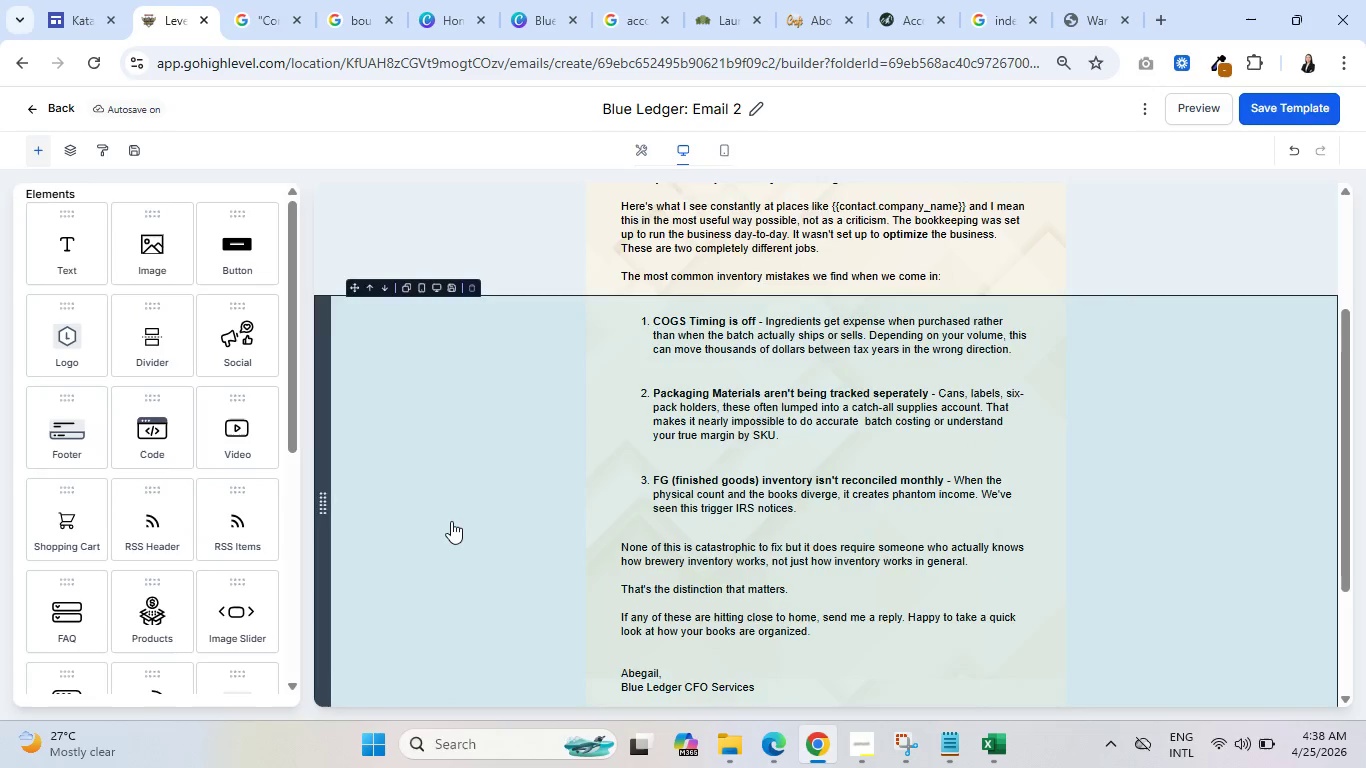 
scroll: coordinate [450, 520], scroll_direction: up, amount: 6.0
 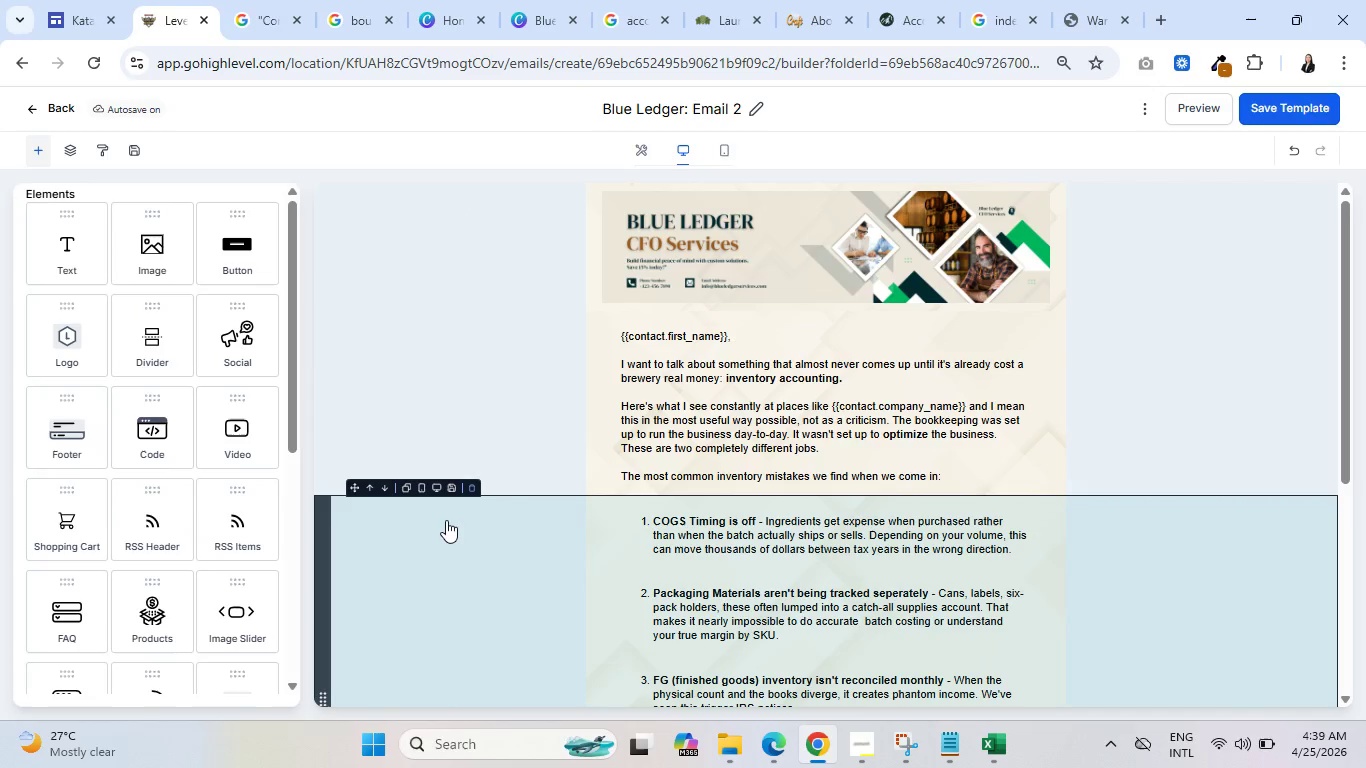 
scroll: coordinate [445, 522], scroll_direction: down, amount: 6.0
 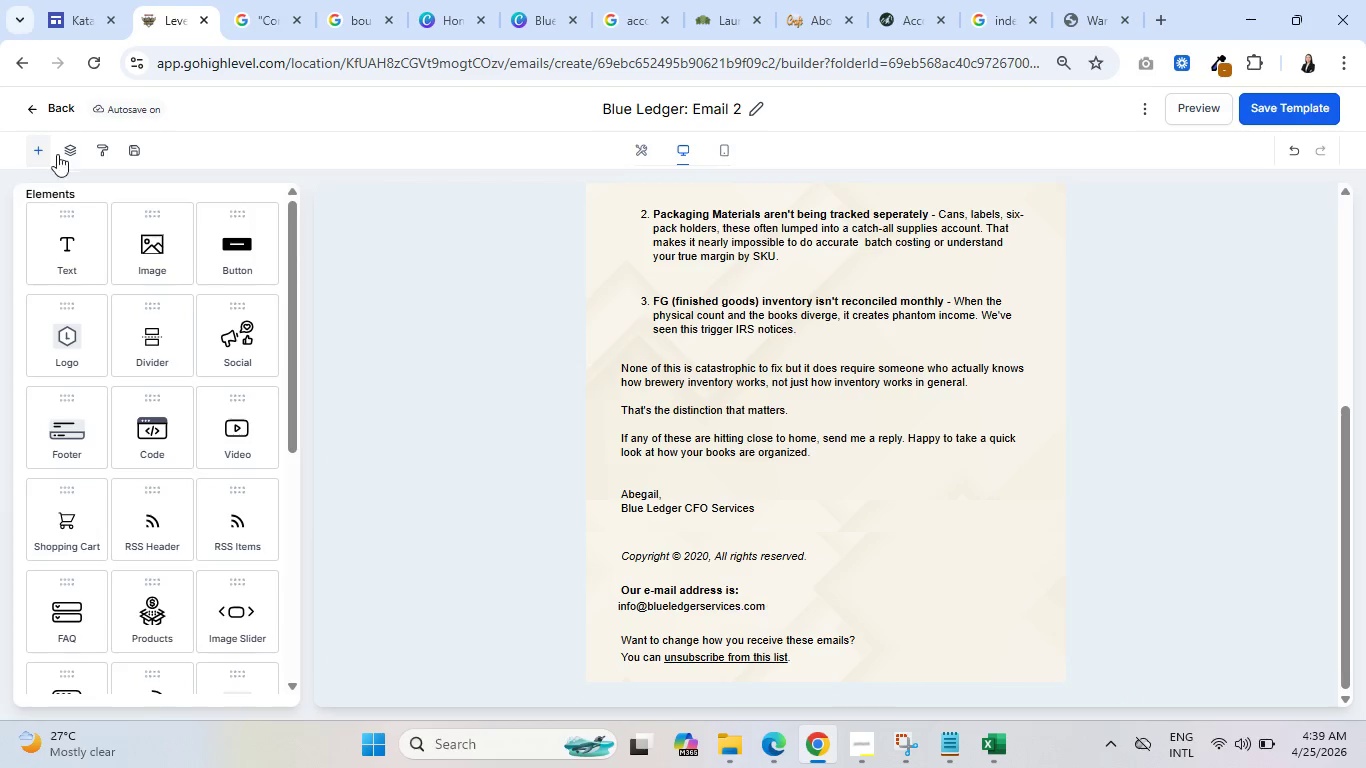 
left_click([48, 101])
 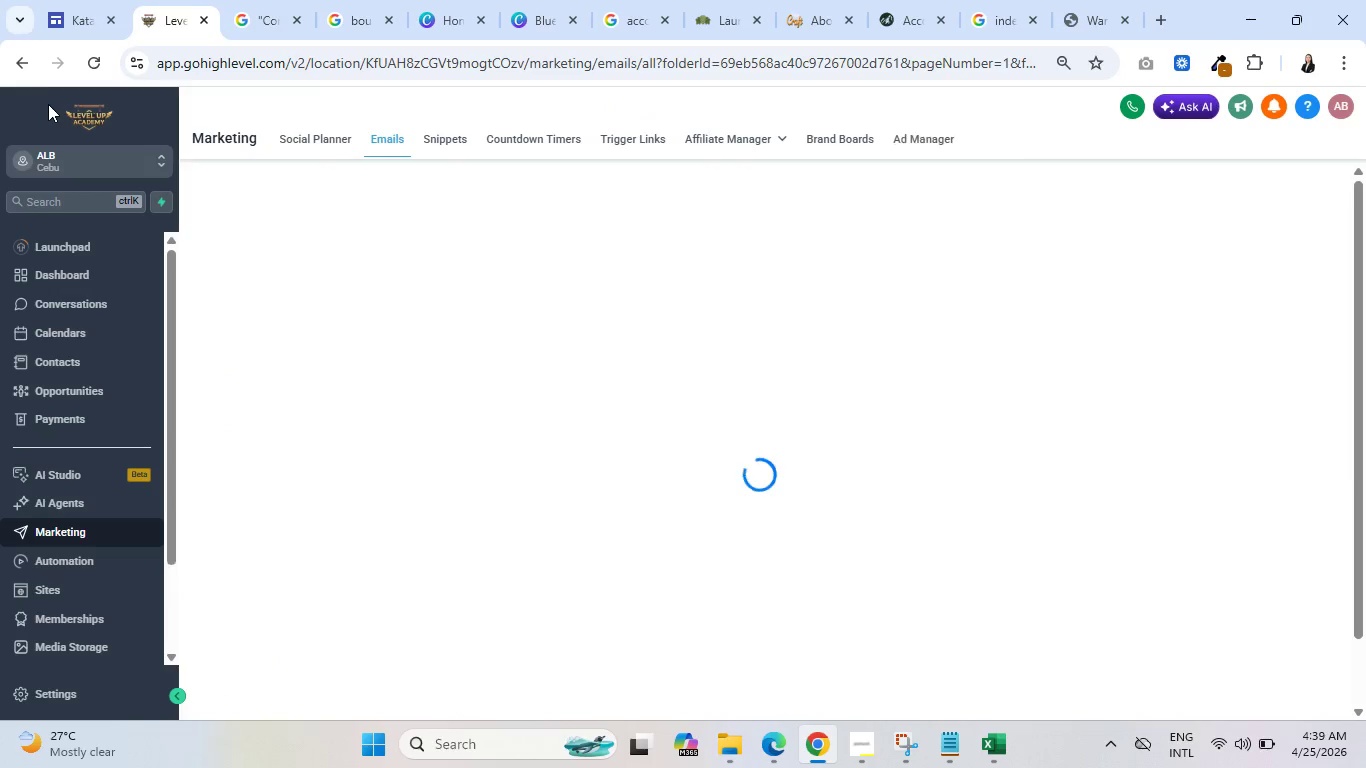 
mouse_move([43, 164])
 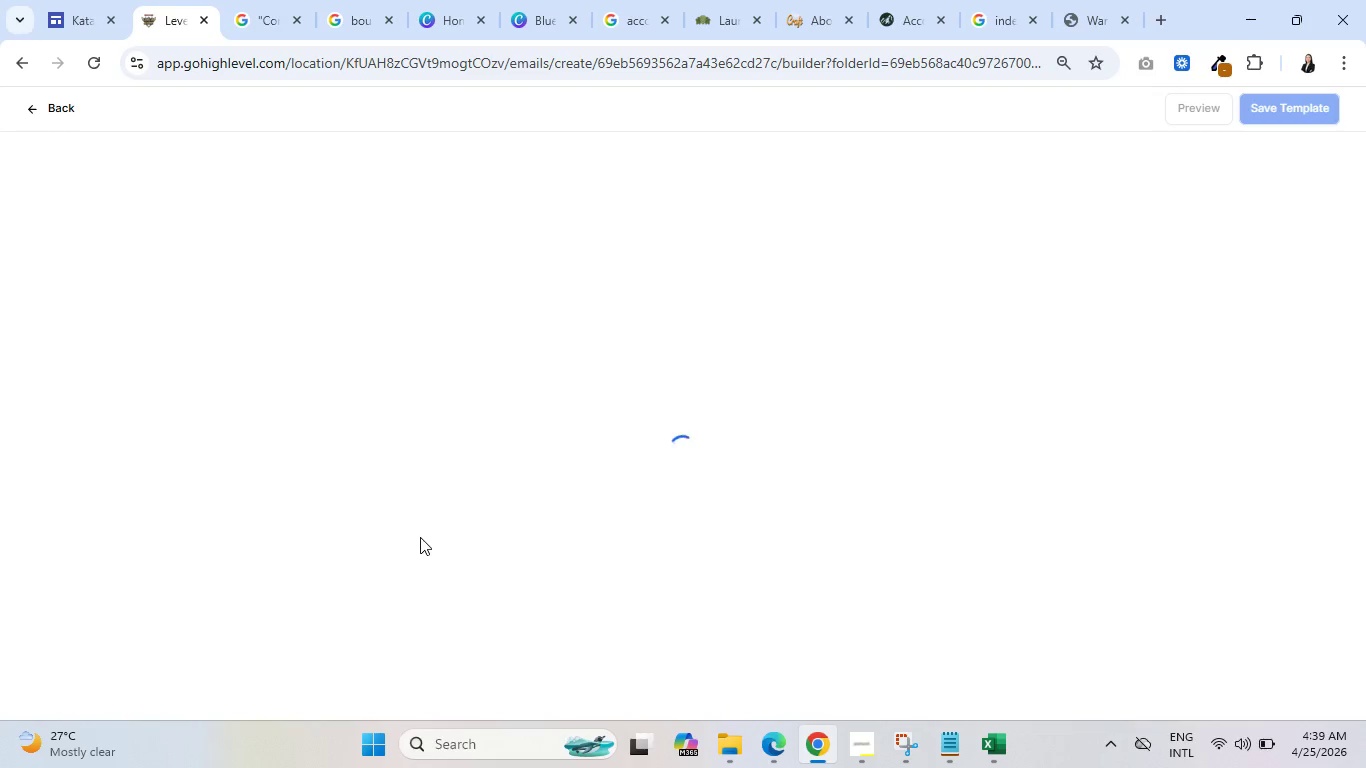 
wait(10.0)
 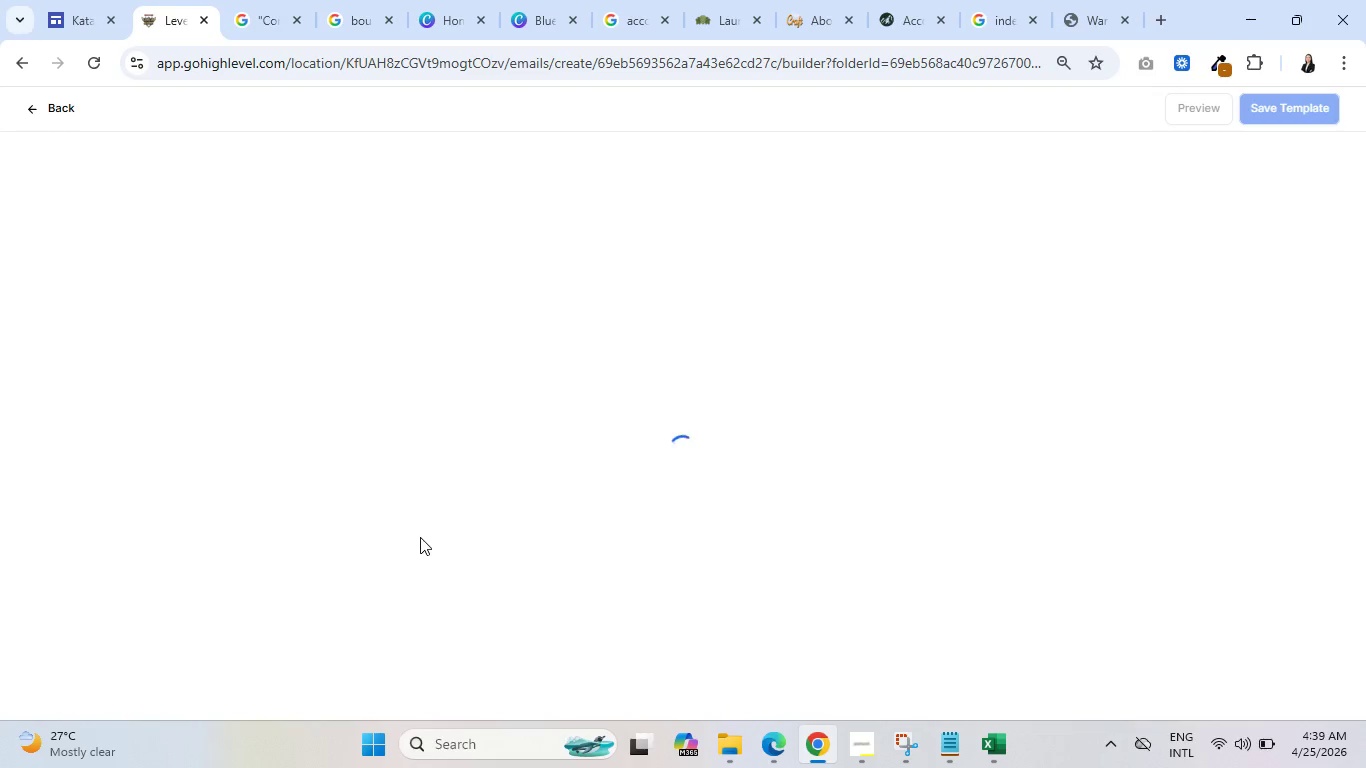 
mouse_move([681, 256])
 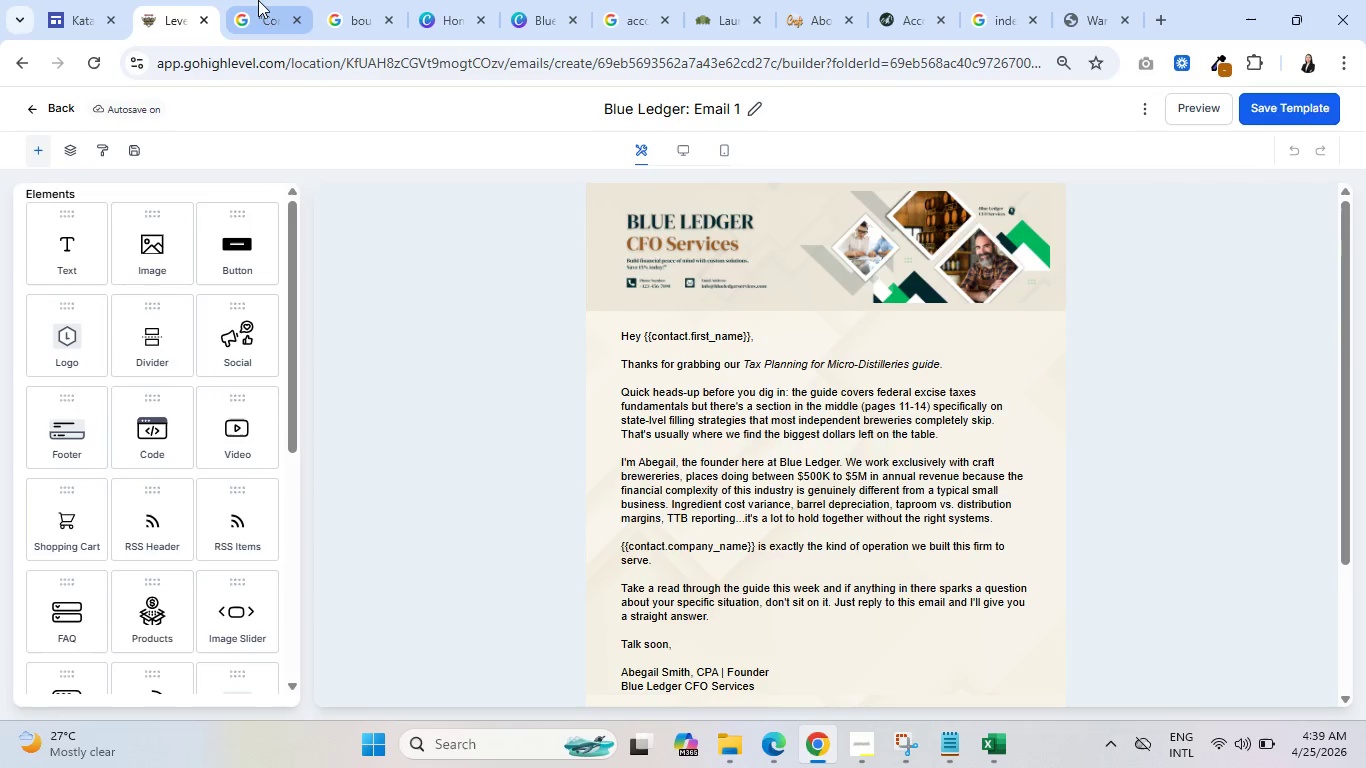 
mouse_move([72, 162])
 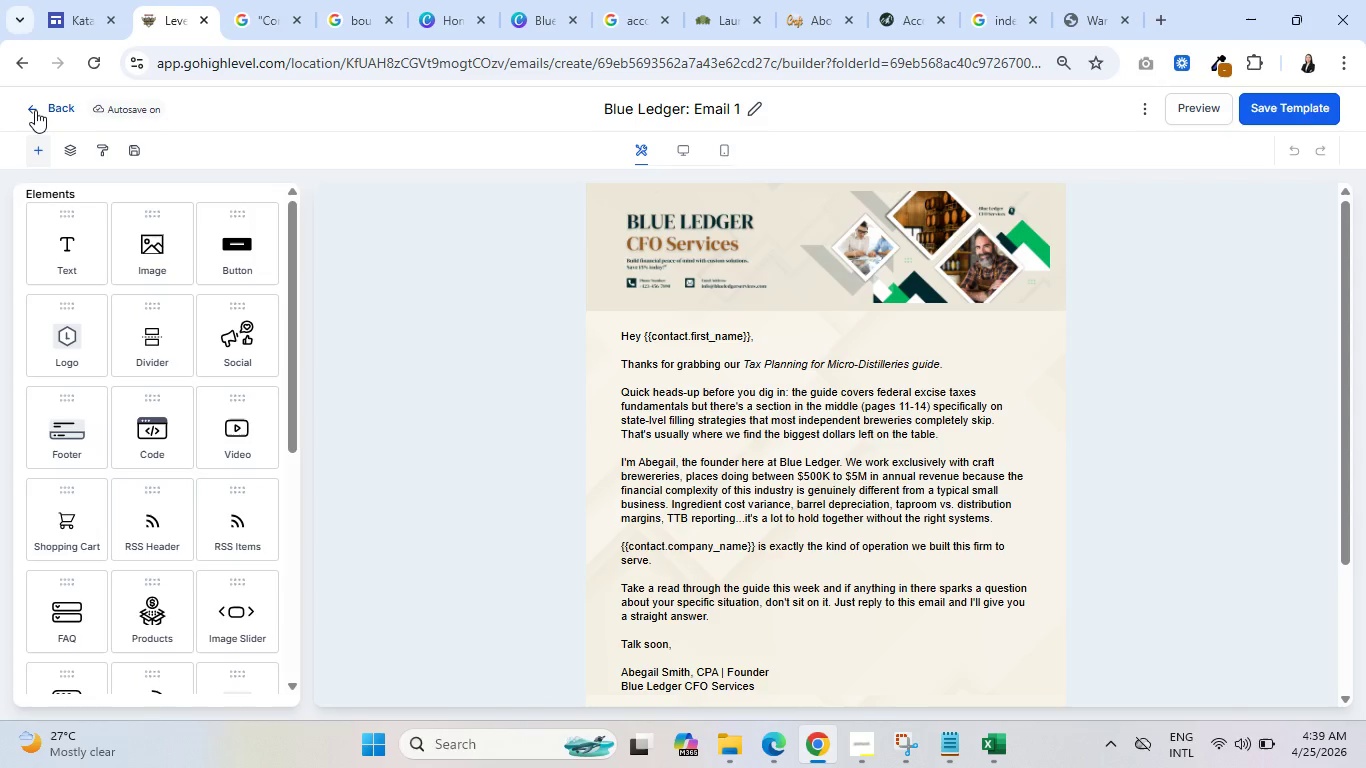 
left_click([35, 110])
 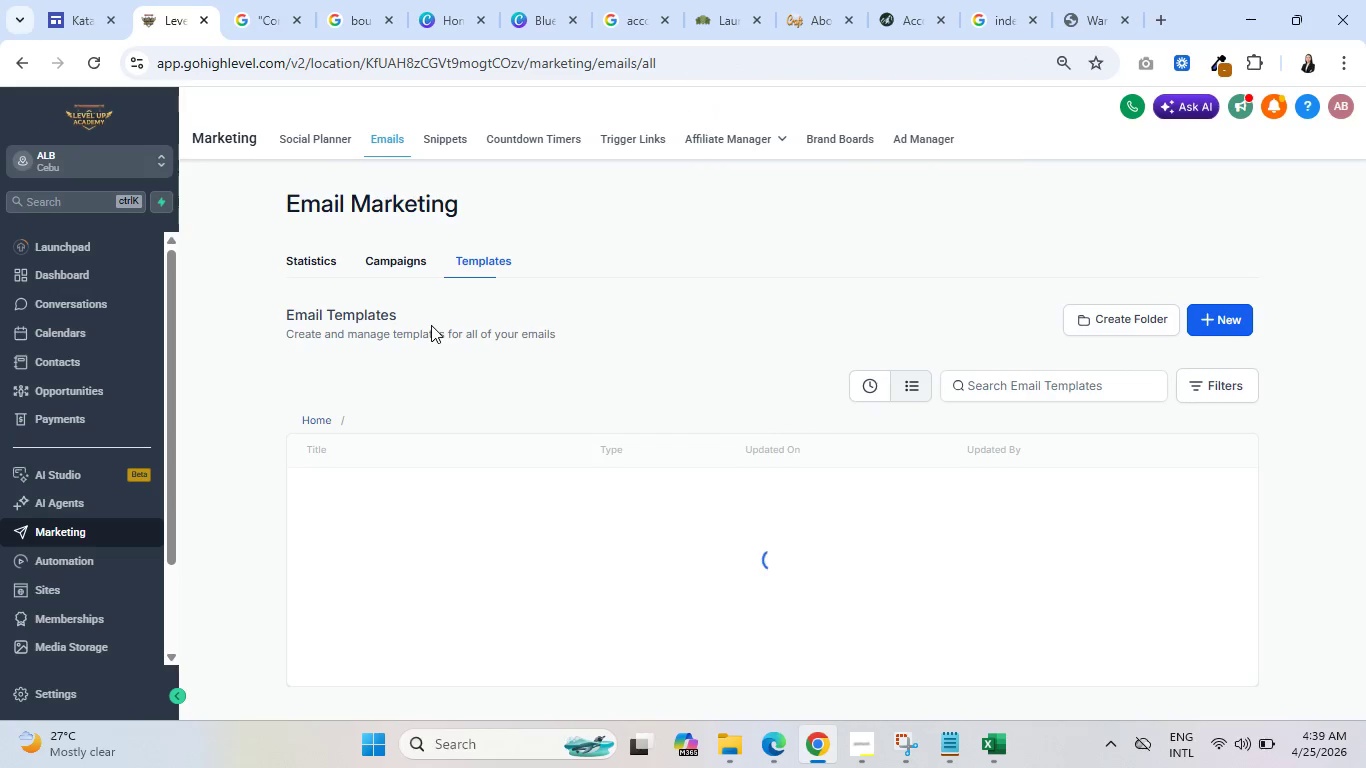 
left_click([398, 500])
 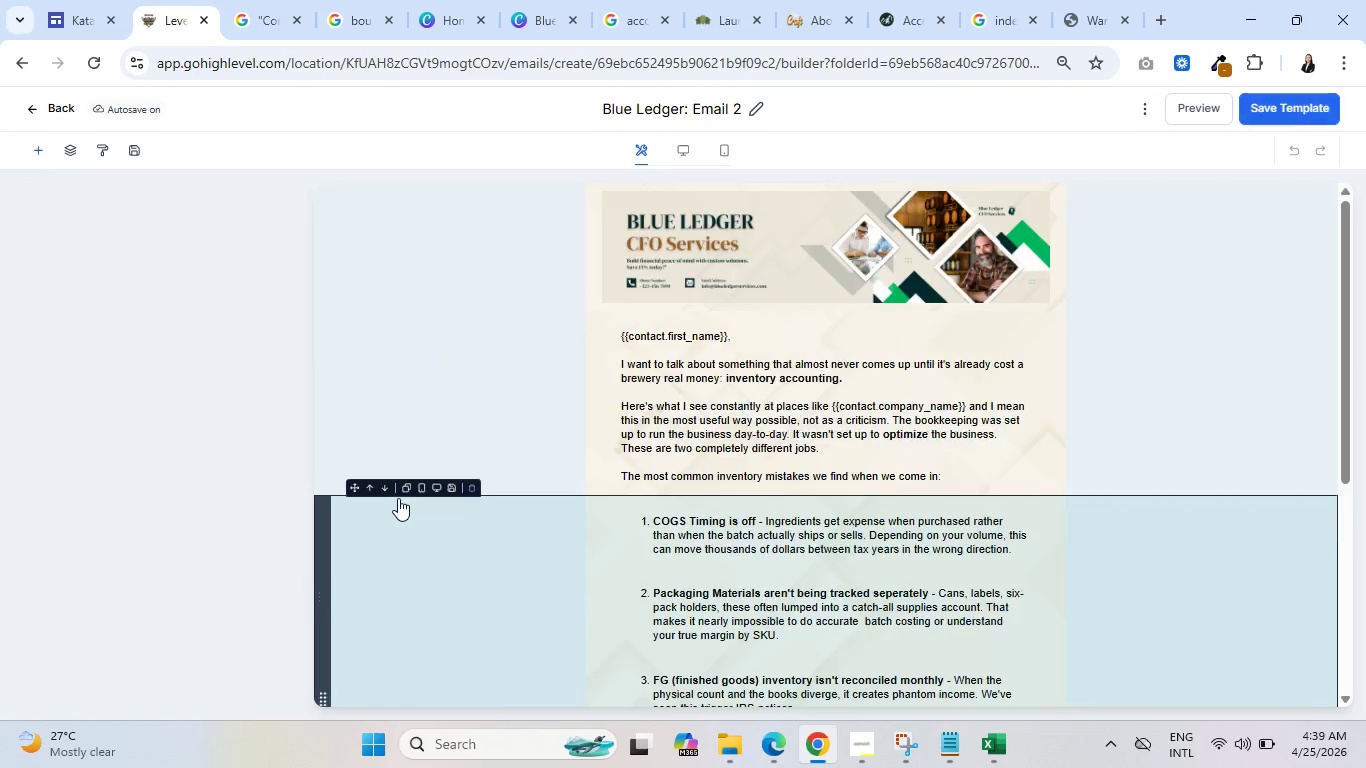 
wait(5.7)
 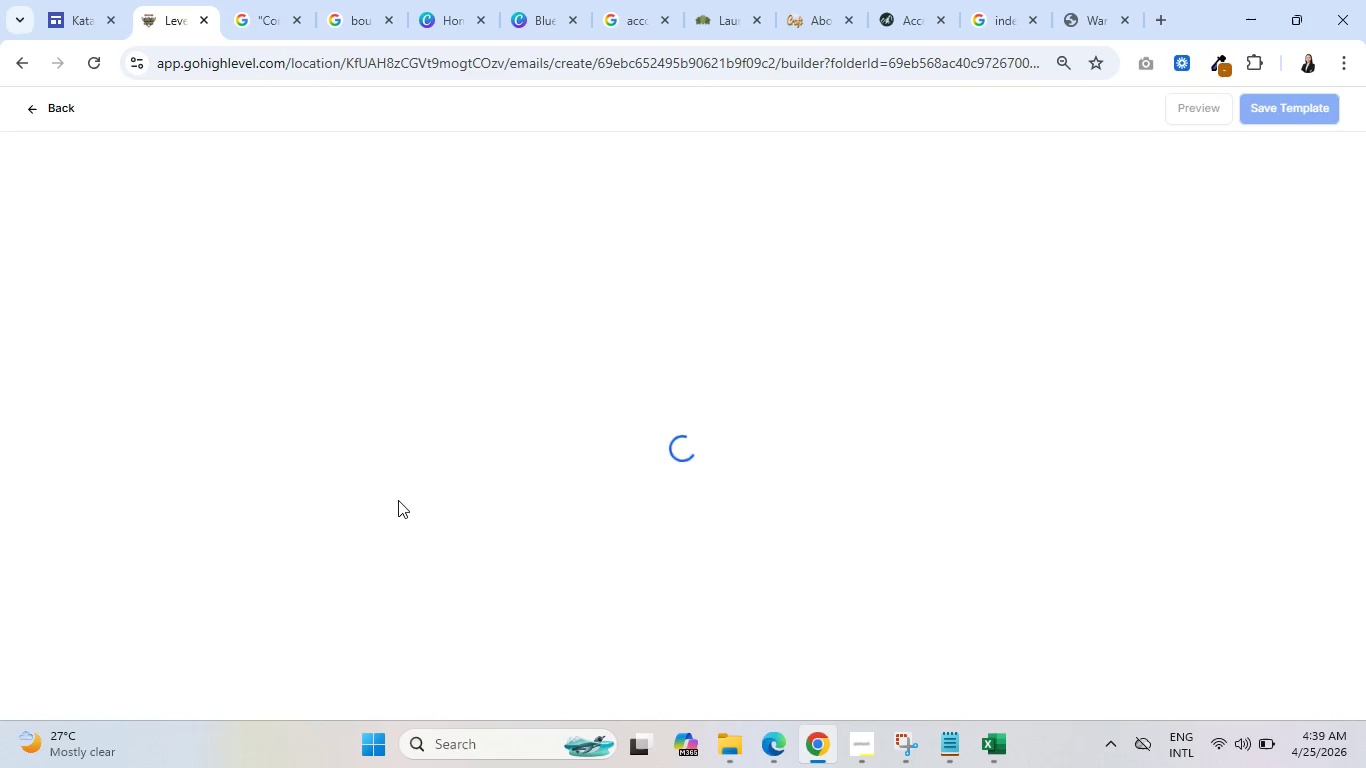 
left_click([594, 277])
 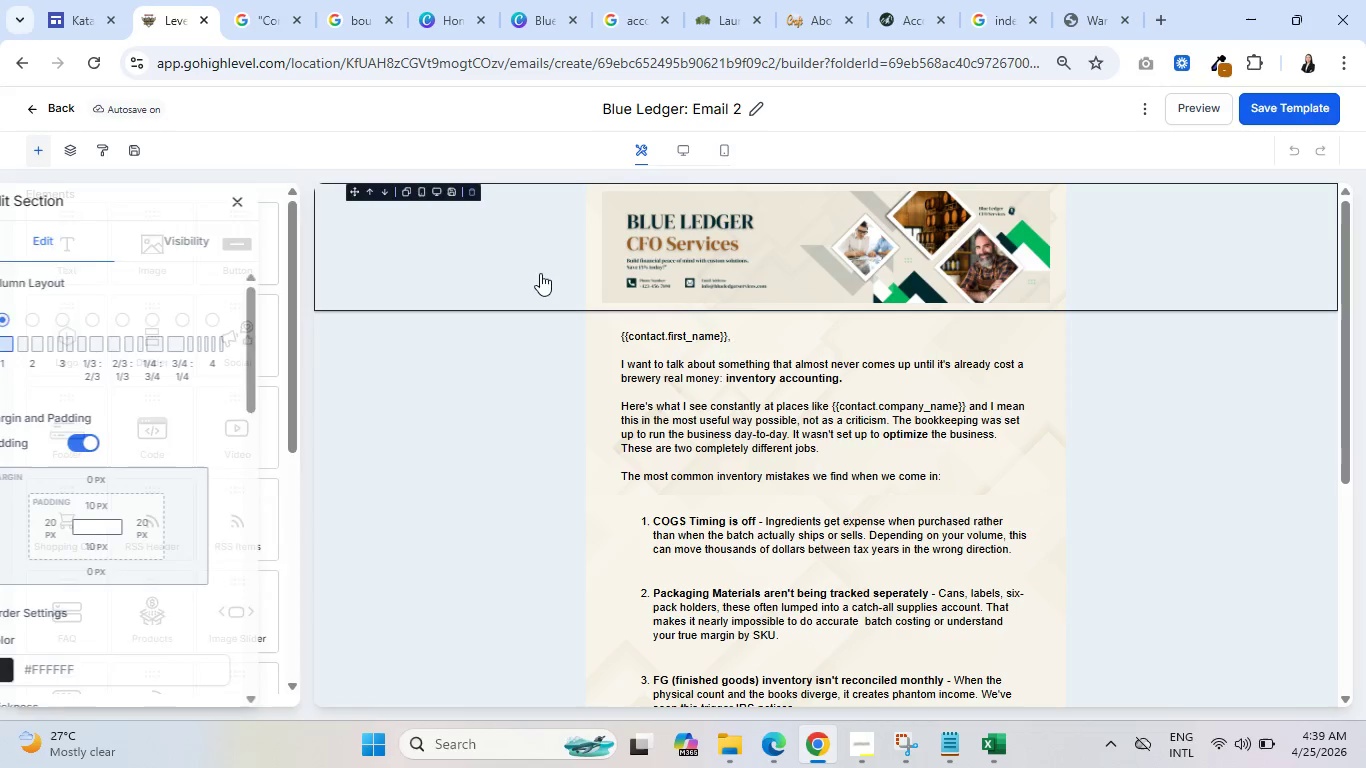 
left_click([507, 266])
 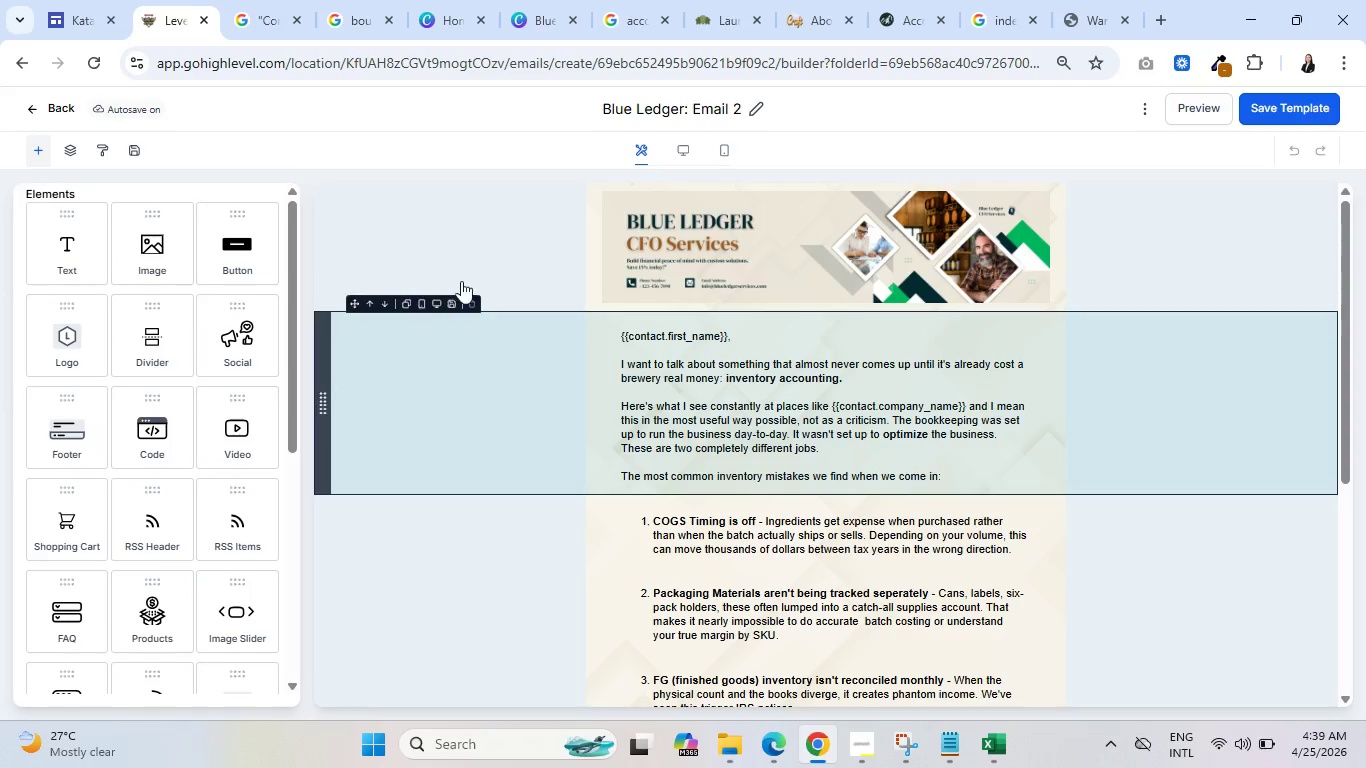 
left_click([510, 251])
 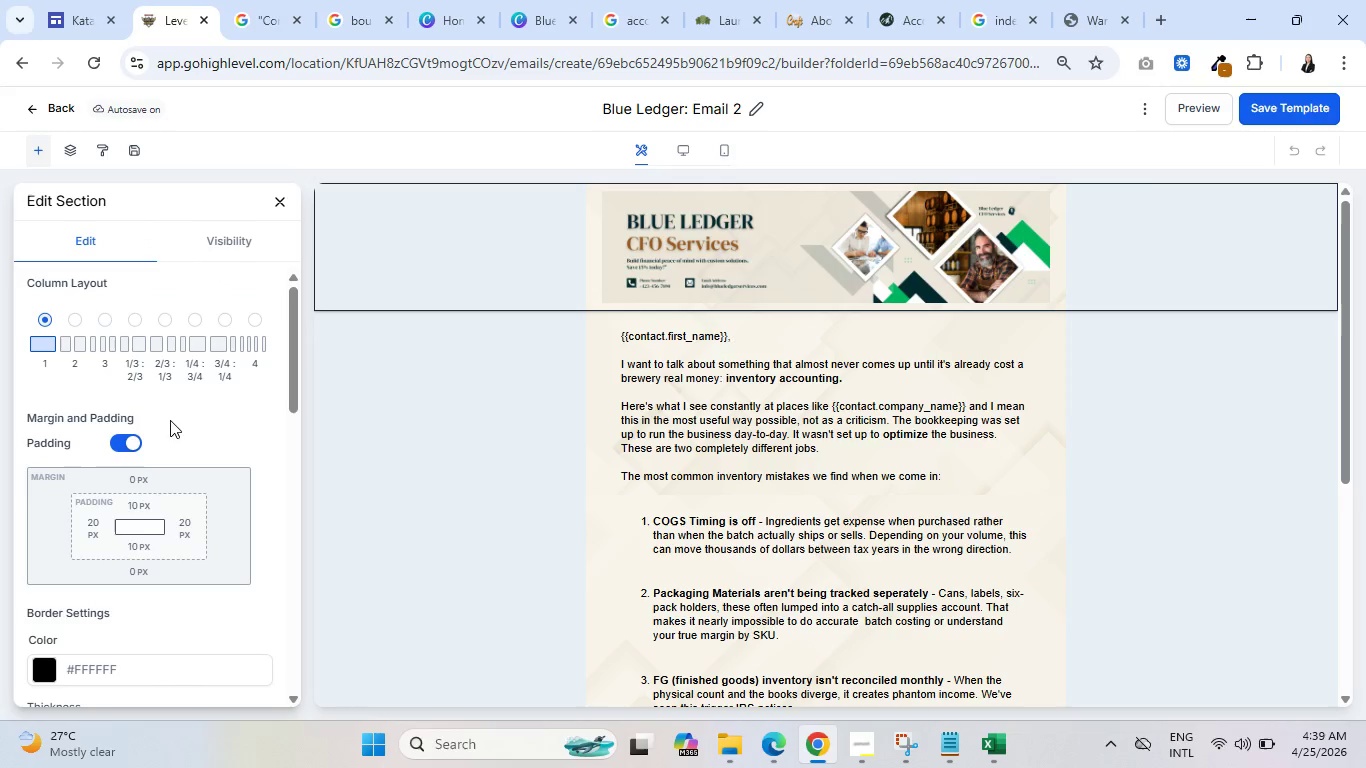 
scroll: coordinate [140, 520], scroll_direction: down, amount: 9.0
 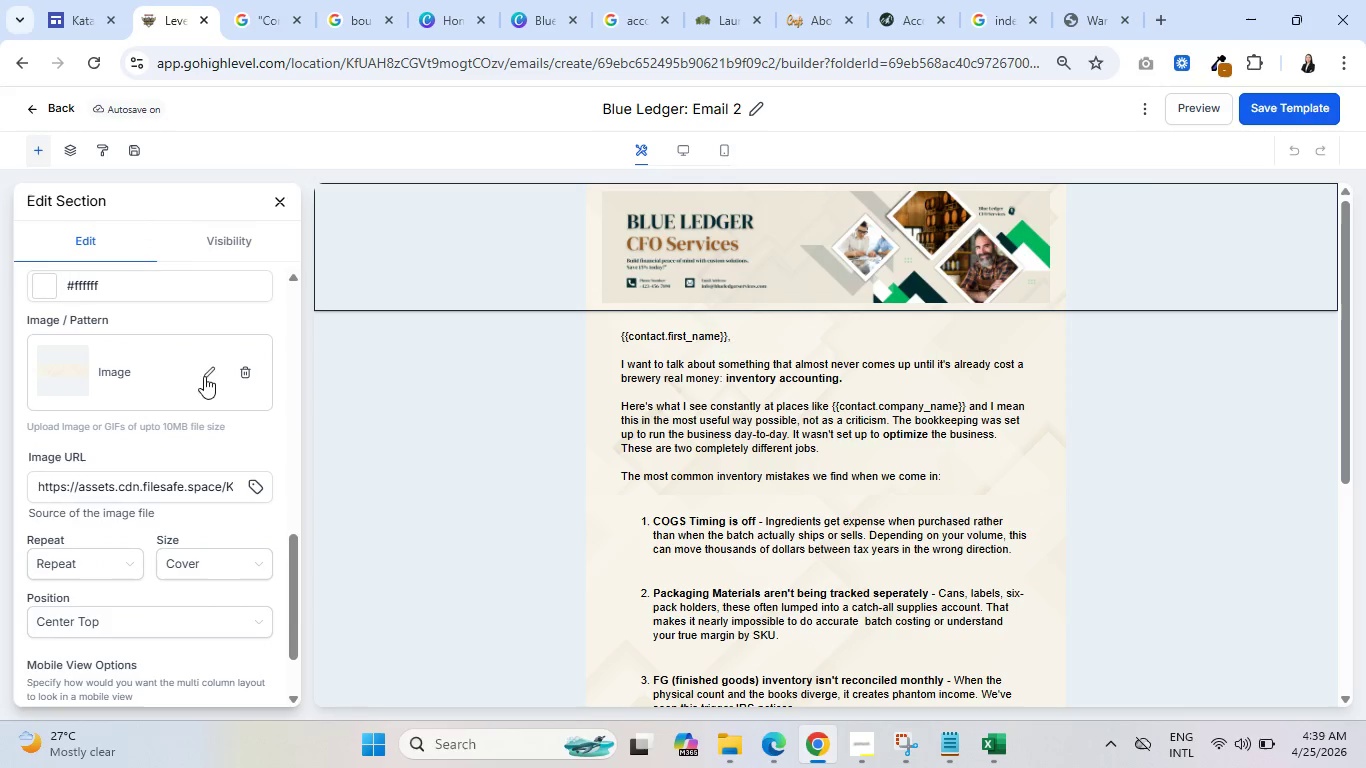 
left_click([246, 372])
 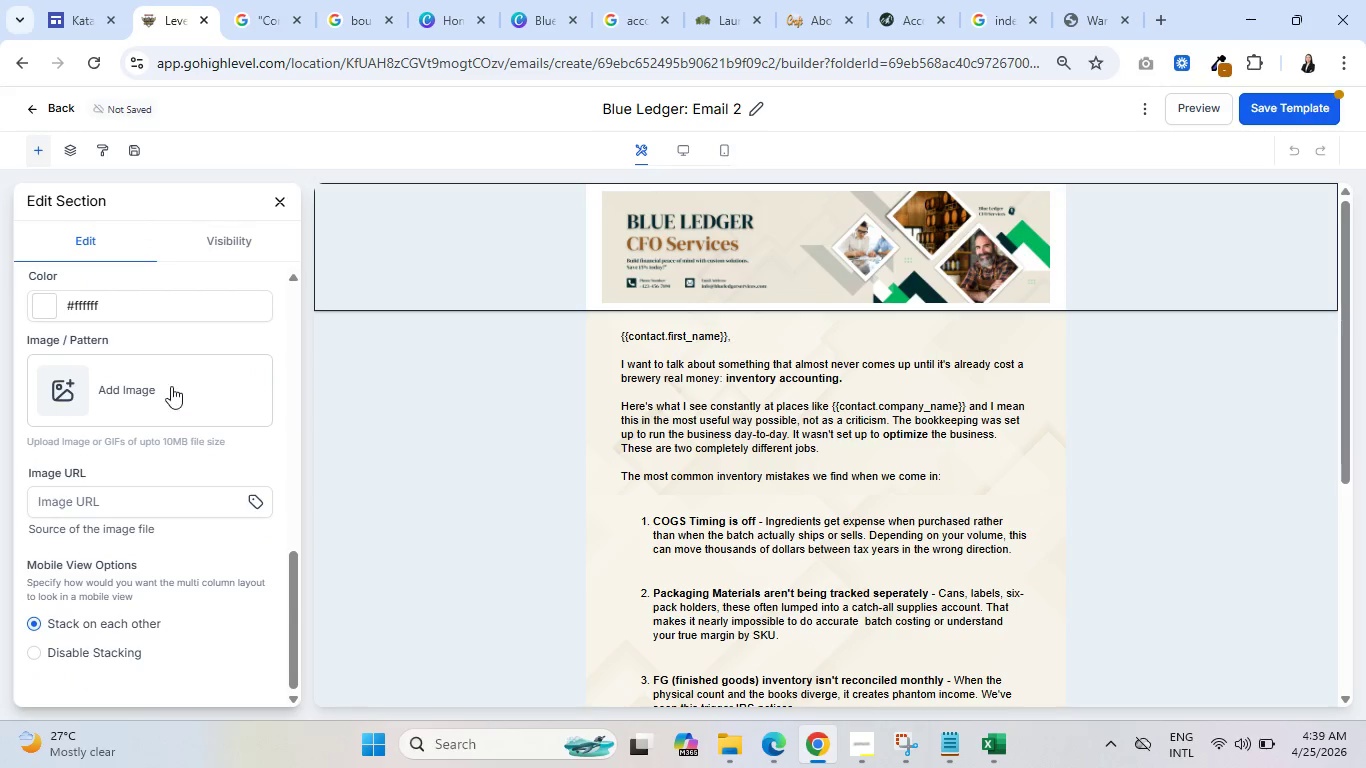 
left_click([146, 388])
 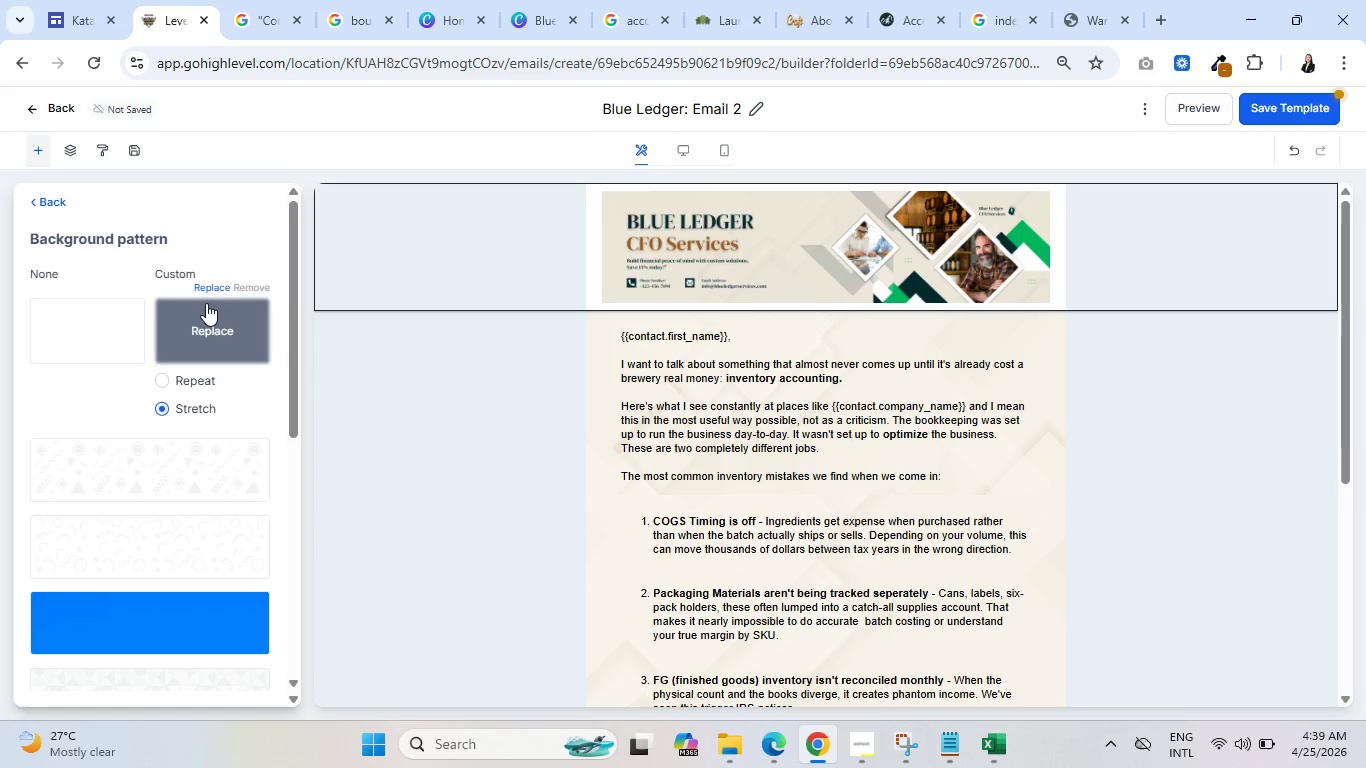 
left_click([211, 283])
 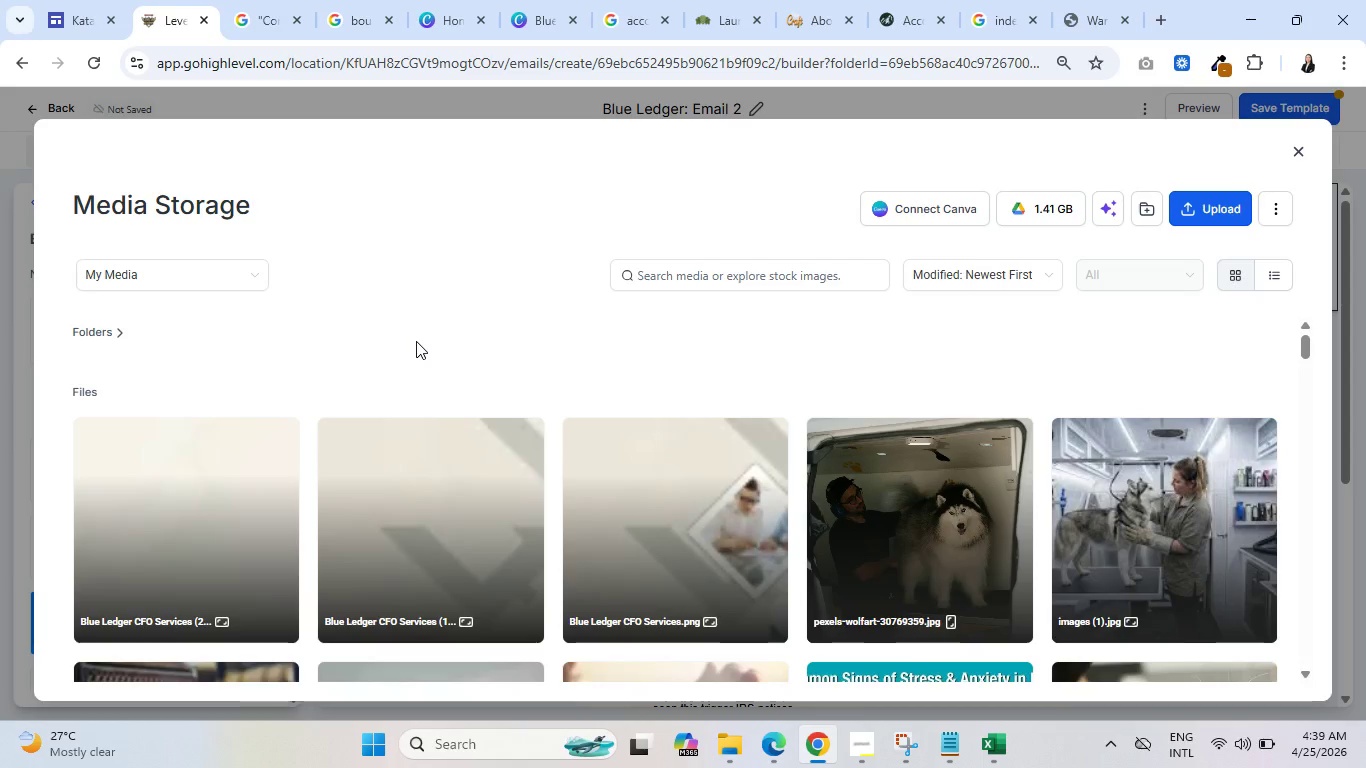 
left_click([683, 533])
 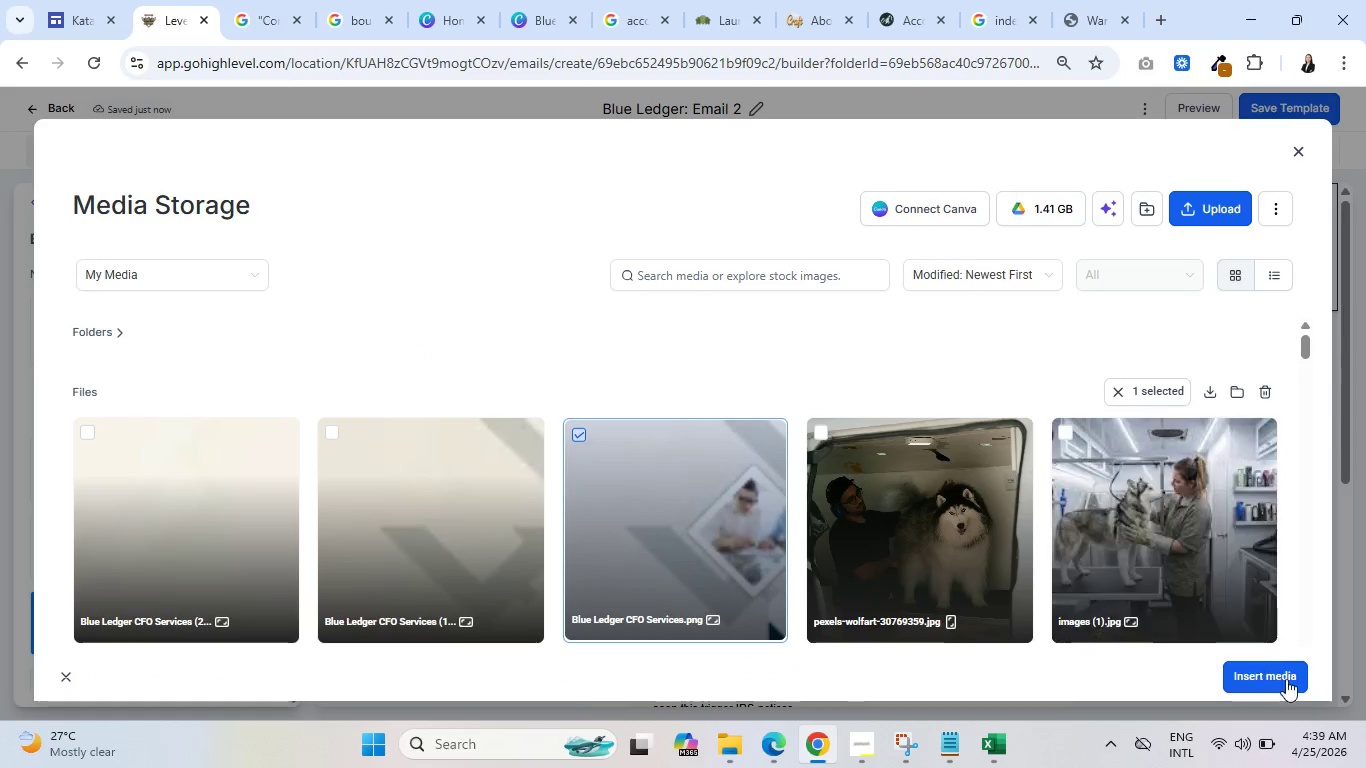 
left_click([1280, 675])
 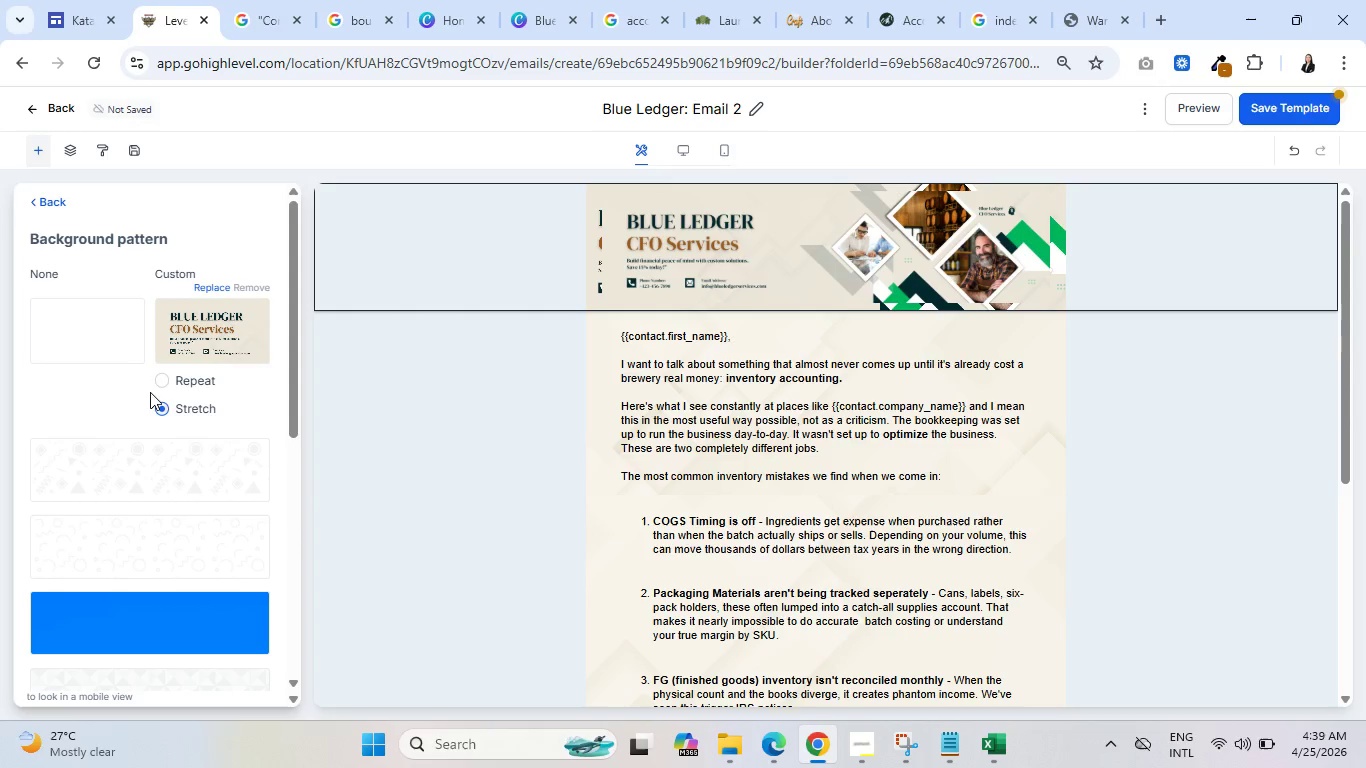 
left_click([159, 381])
 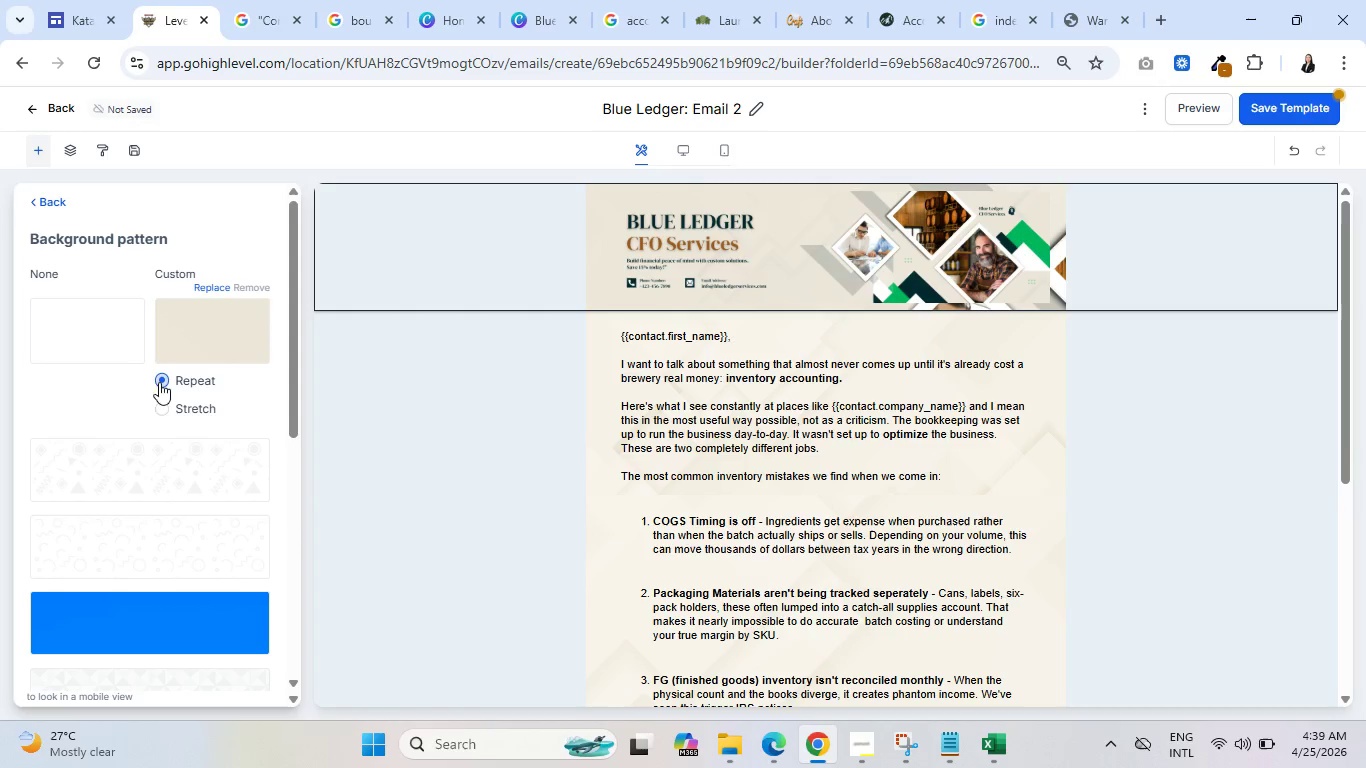 
left_click([158, 410])
 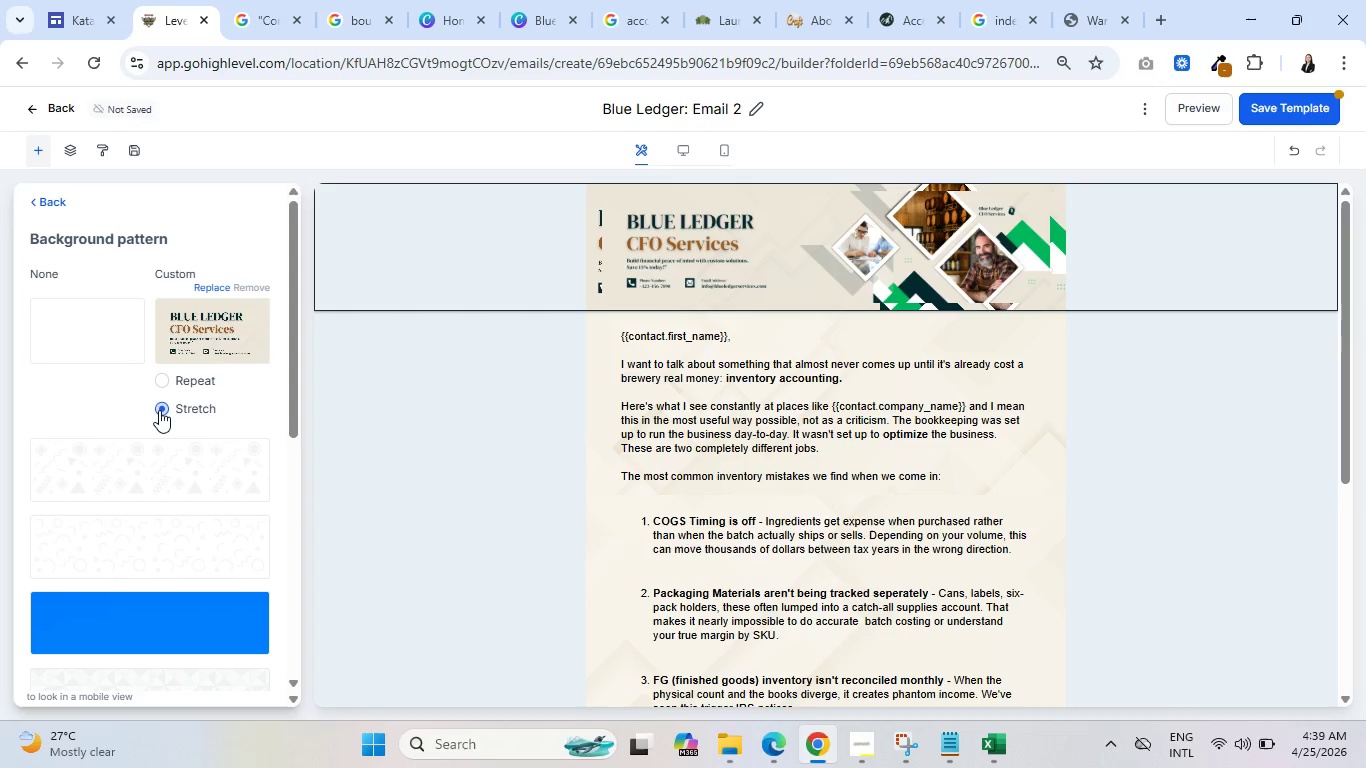 
left_click([163, 378])
 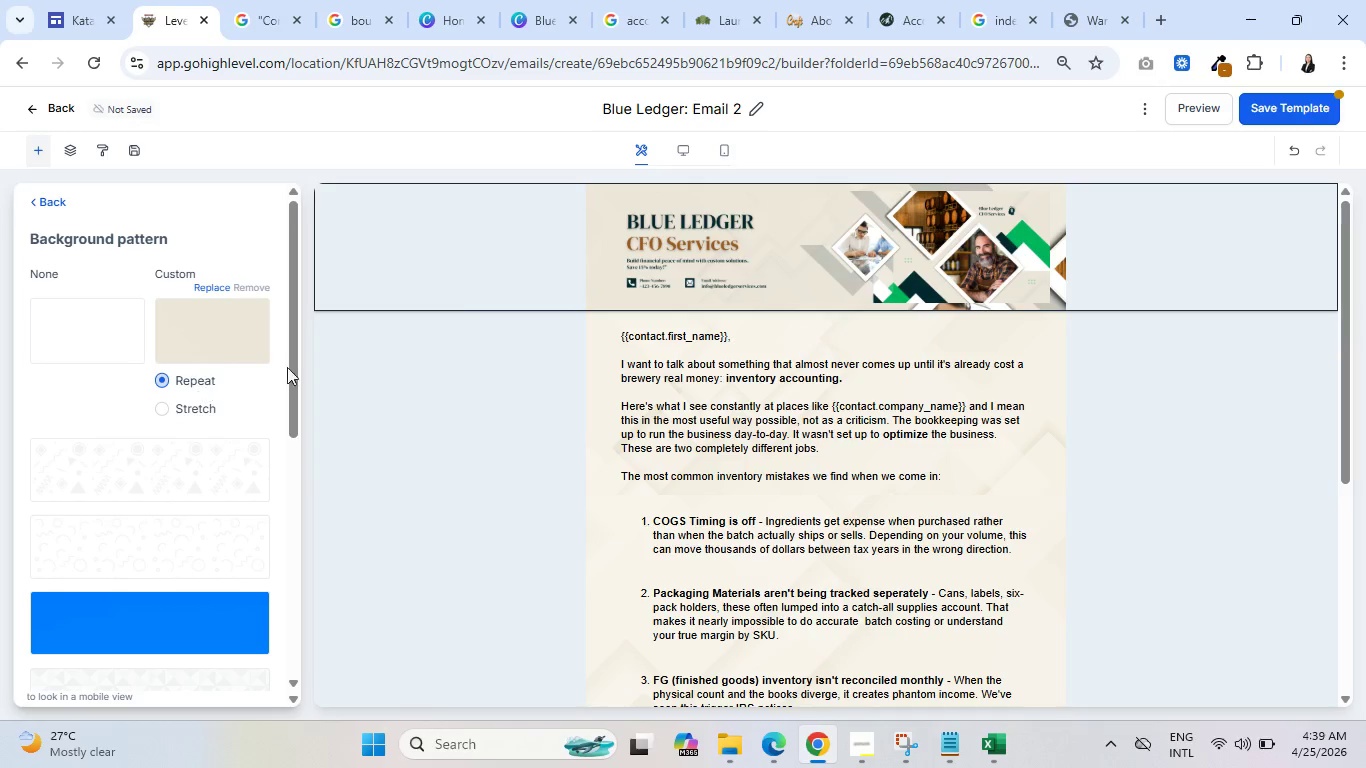 
left_click([409, 268])
 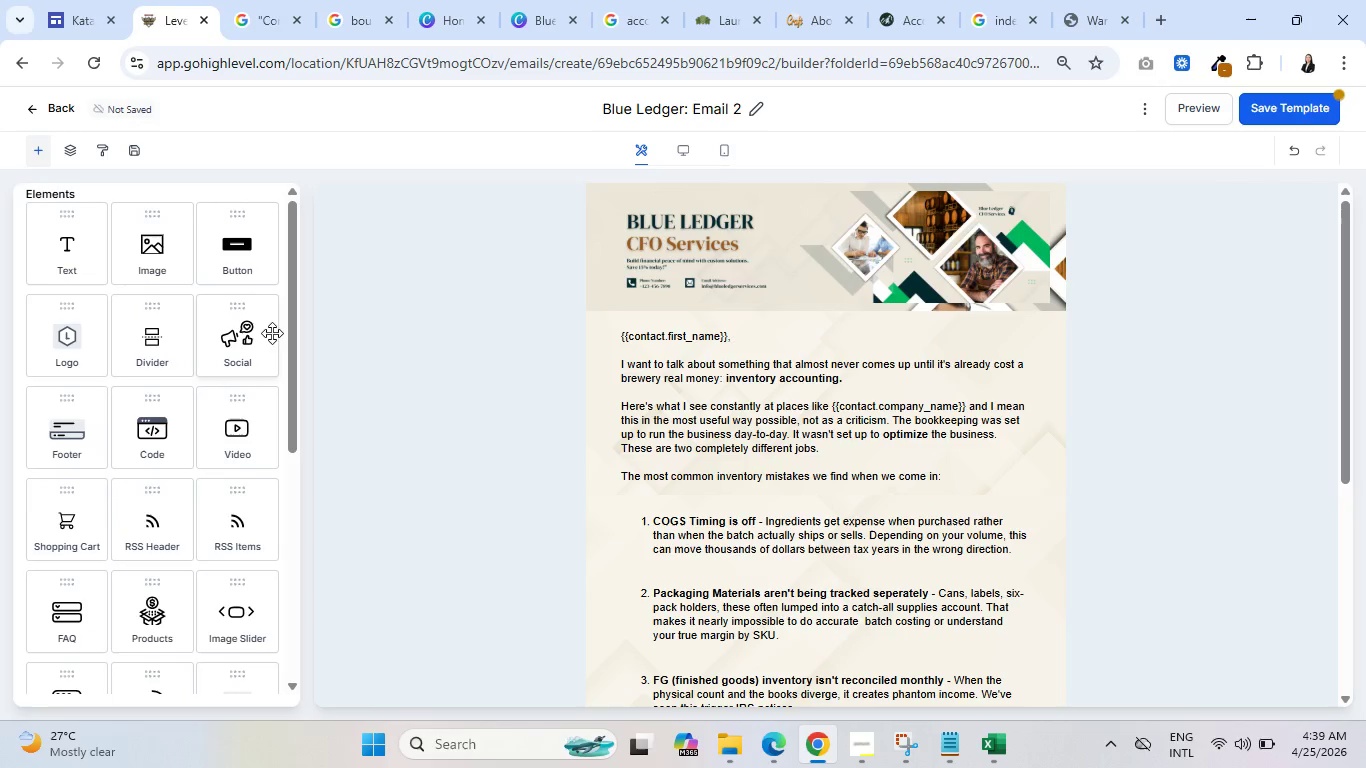 
left_click([364, 273])
 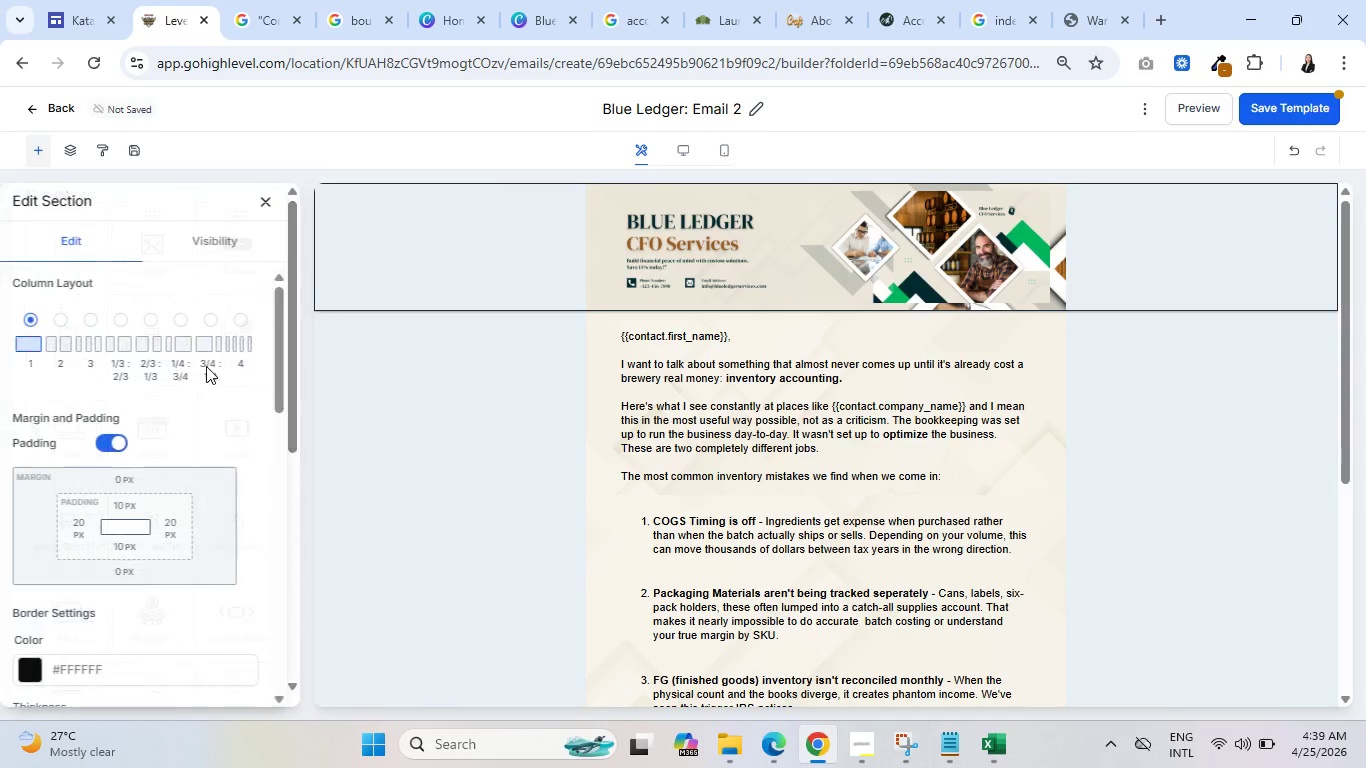 
scroll: coordinate [91, 465], scroll_direction: down, amount: 8.0
 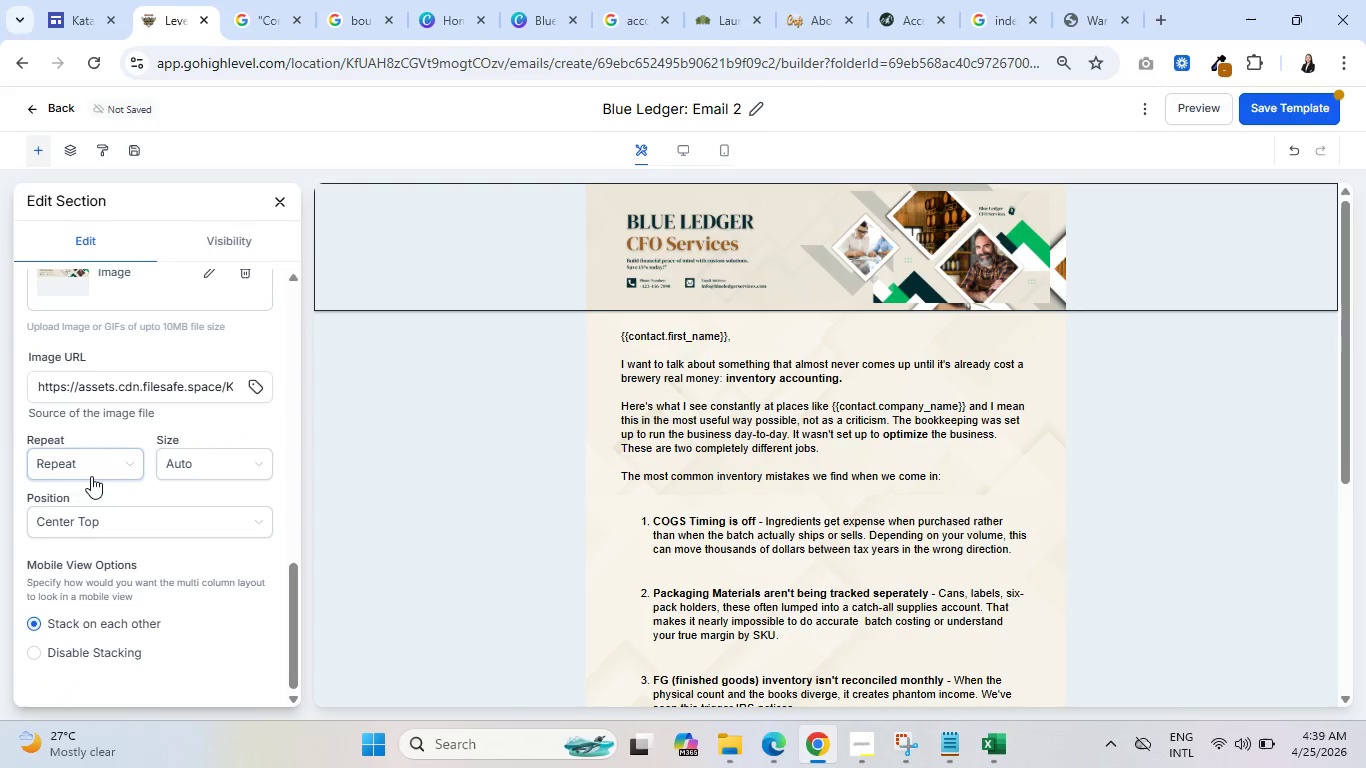 
left_click([91, 460])
 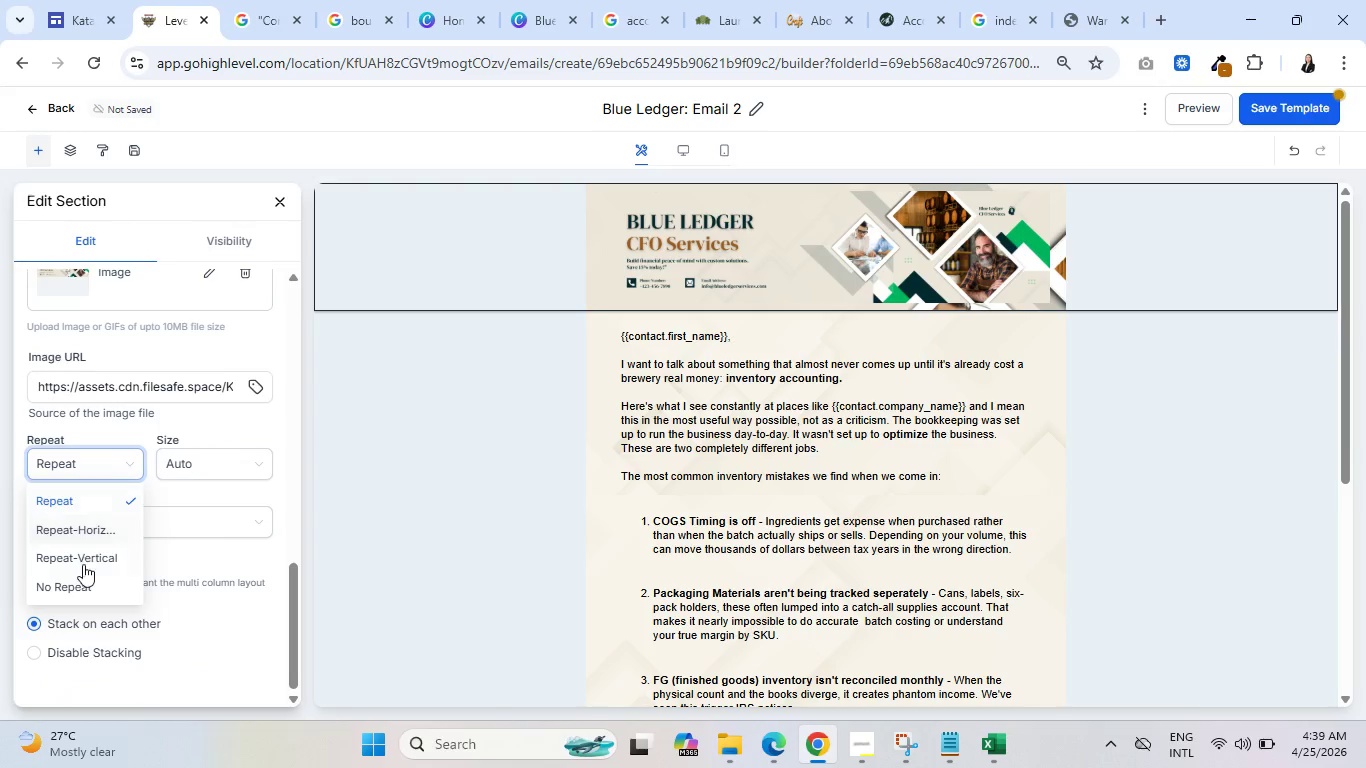 
left_click([81, 583])
 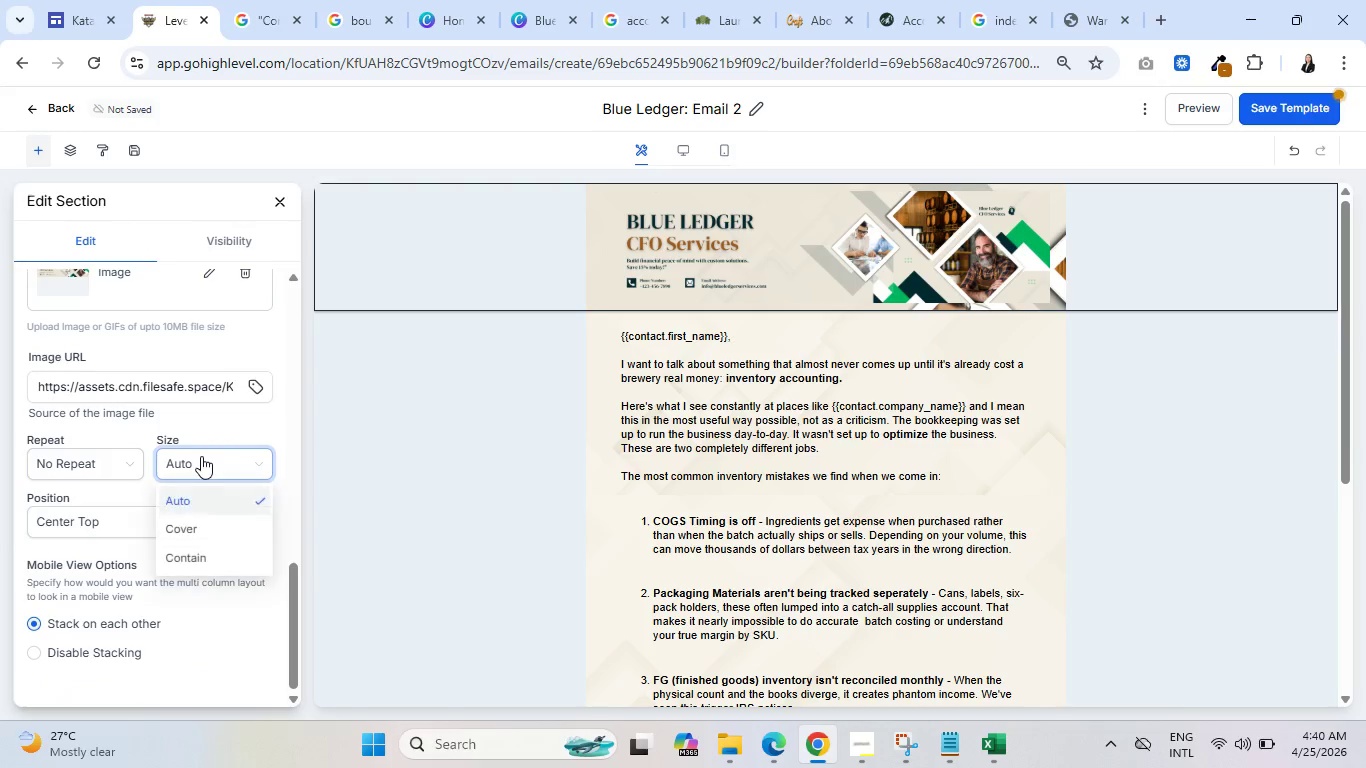 
left_click([193, 562])
 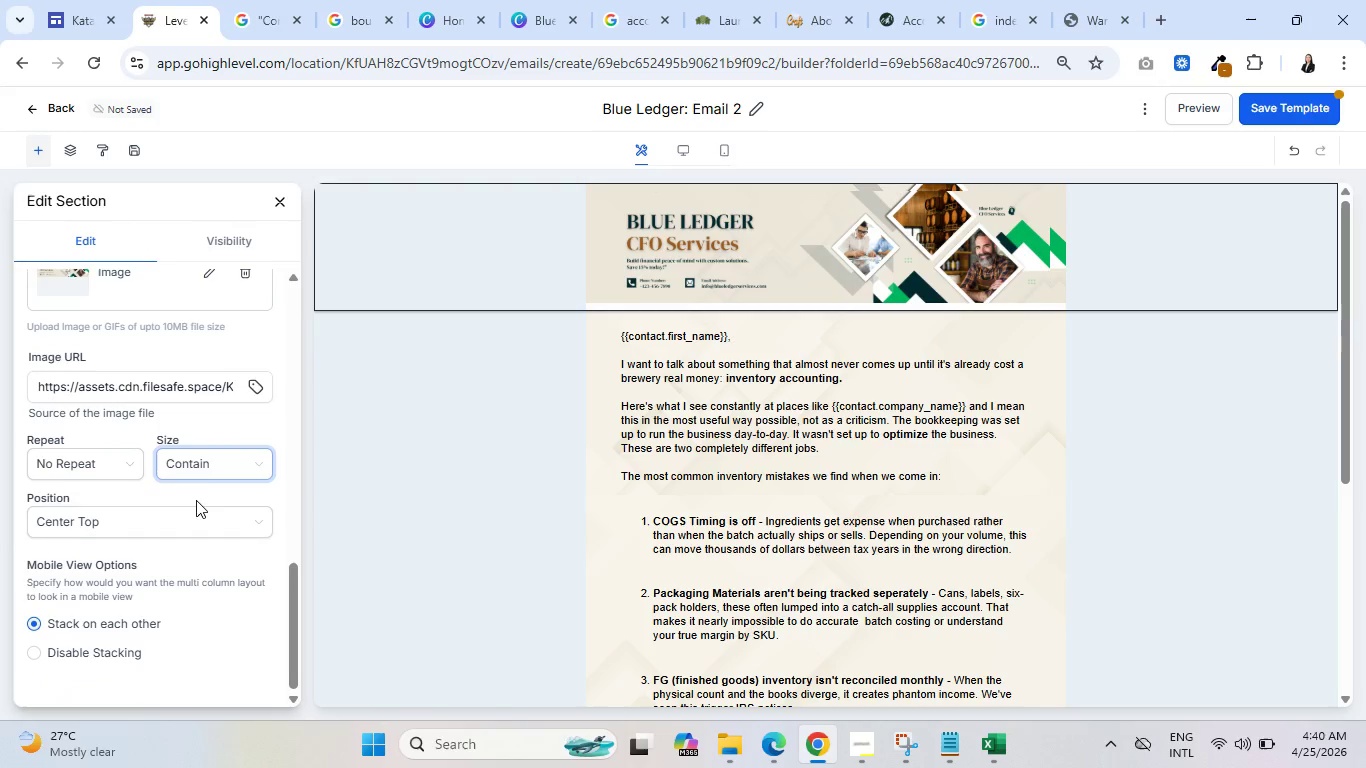 
left_click([204, 465])
 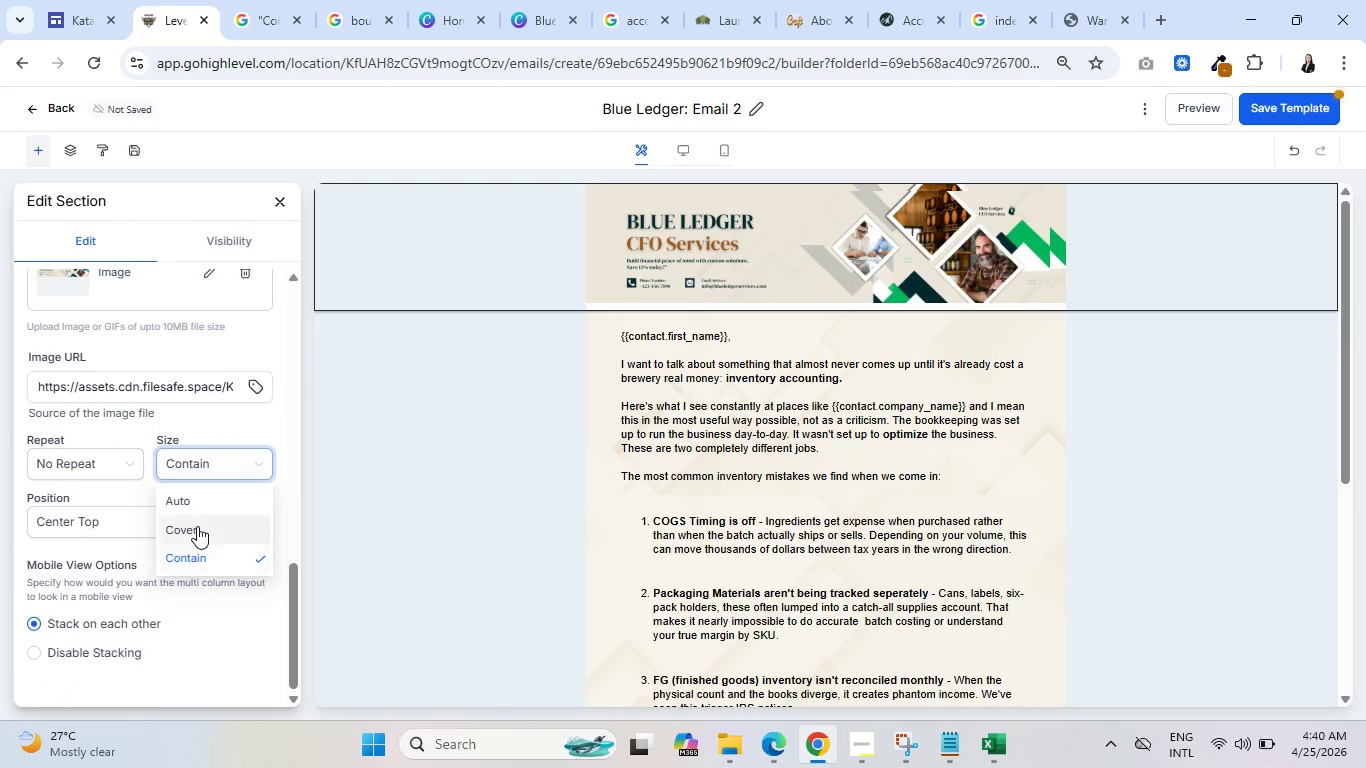 
left_click([197, 526])
 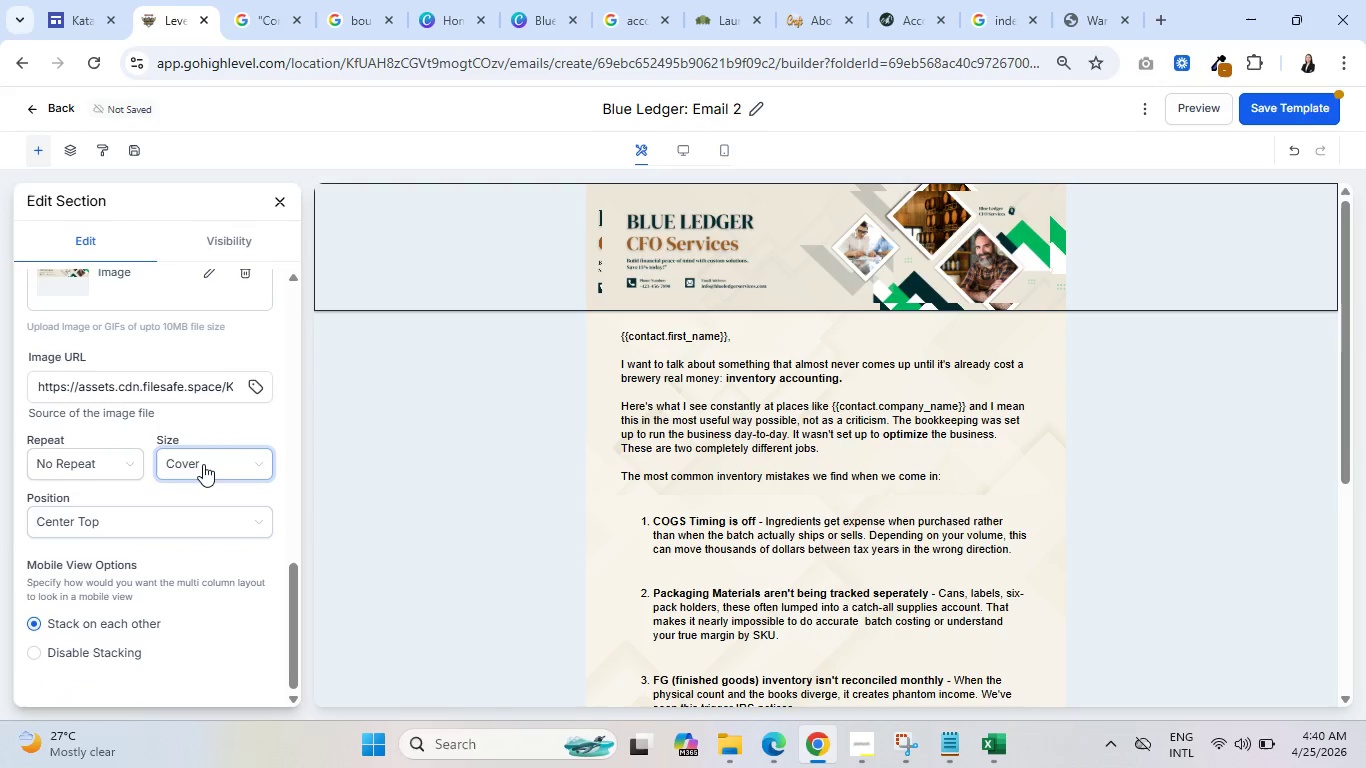 
left_click([204, 463])
 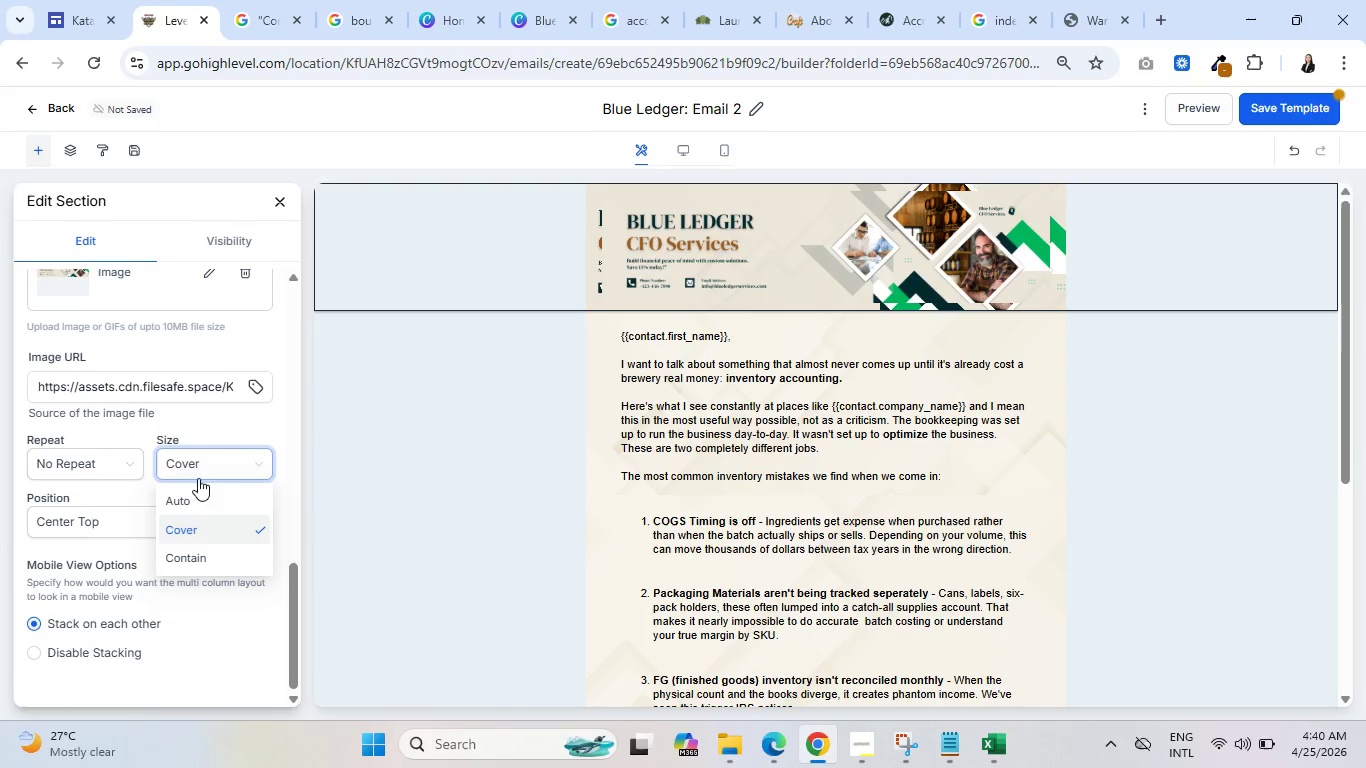 
left_click([193, 495])
 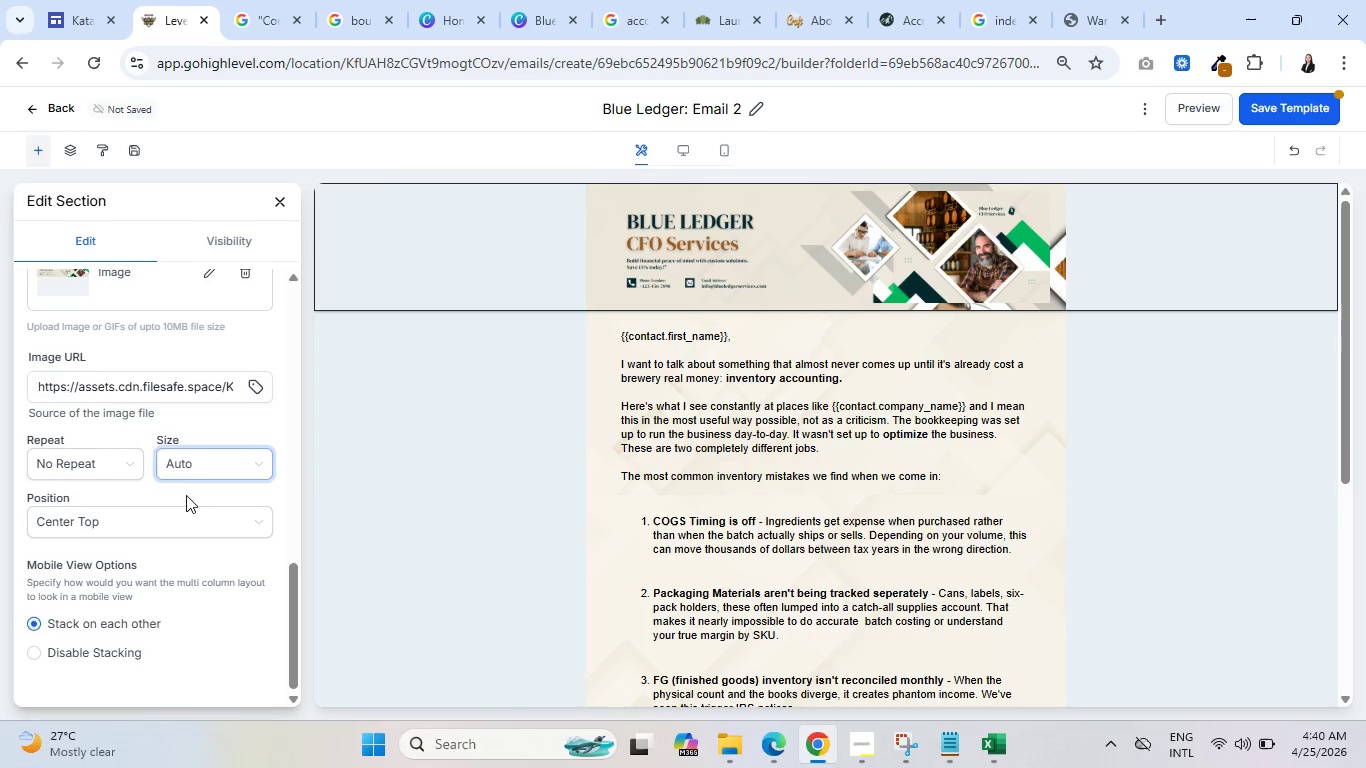 
left_click([50, 461])
 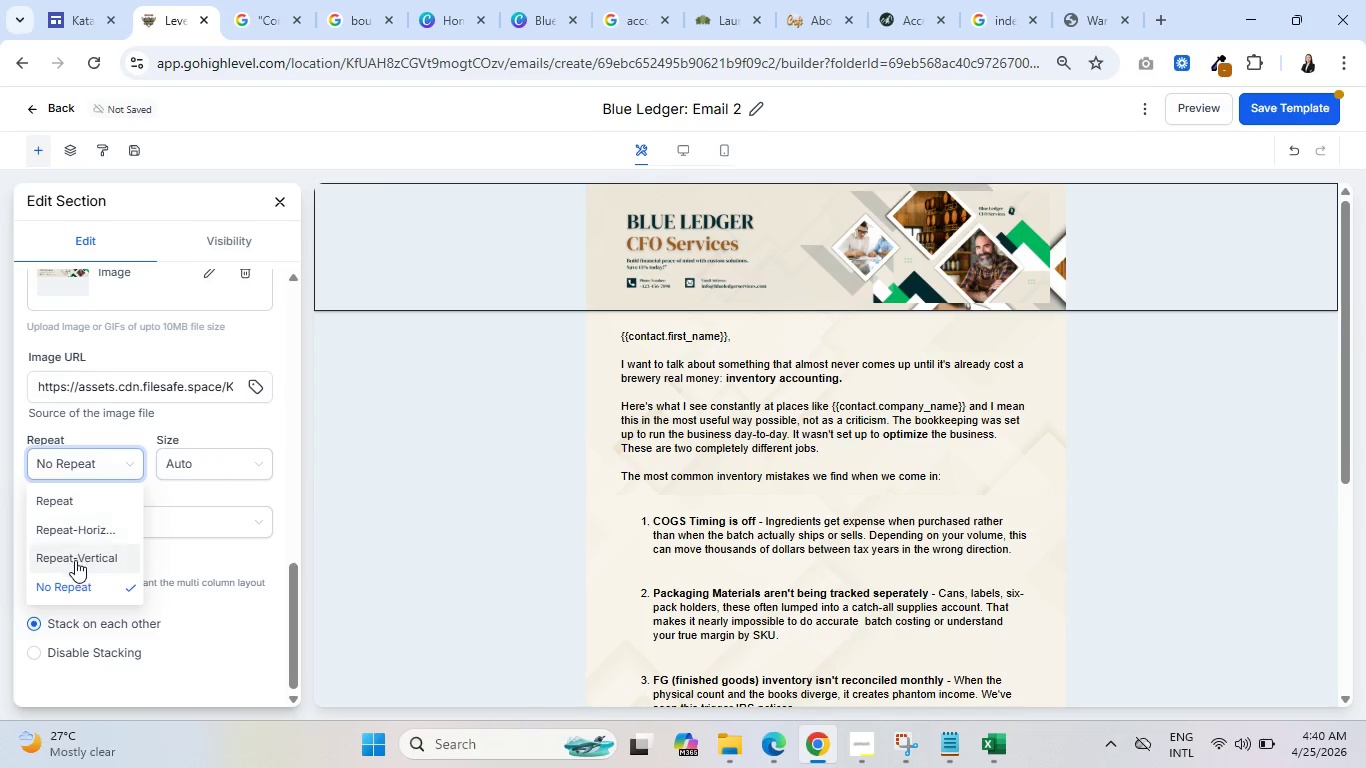 
left_click([76, 496])
 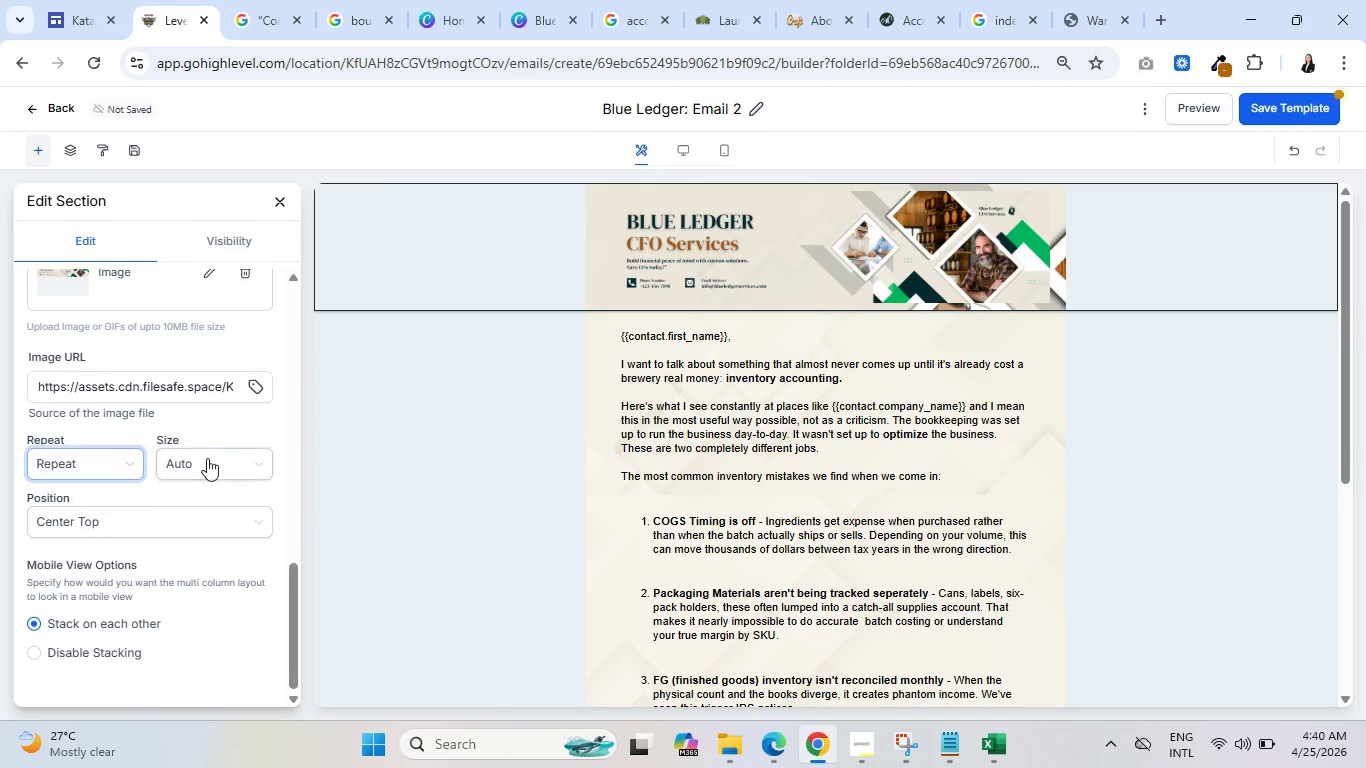 
left_click([217, 454])
 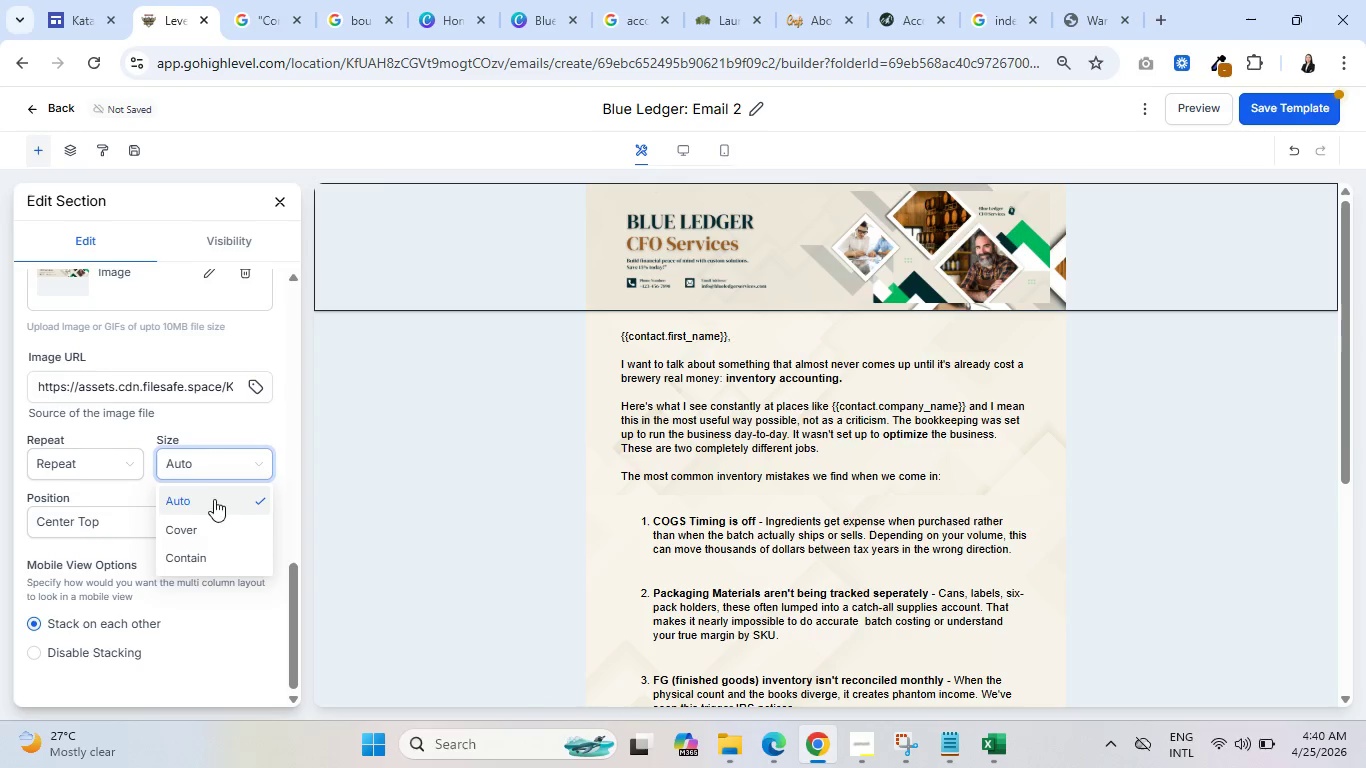 
left_click([210, 521])
 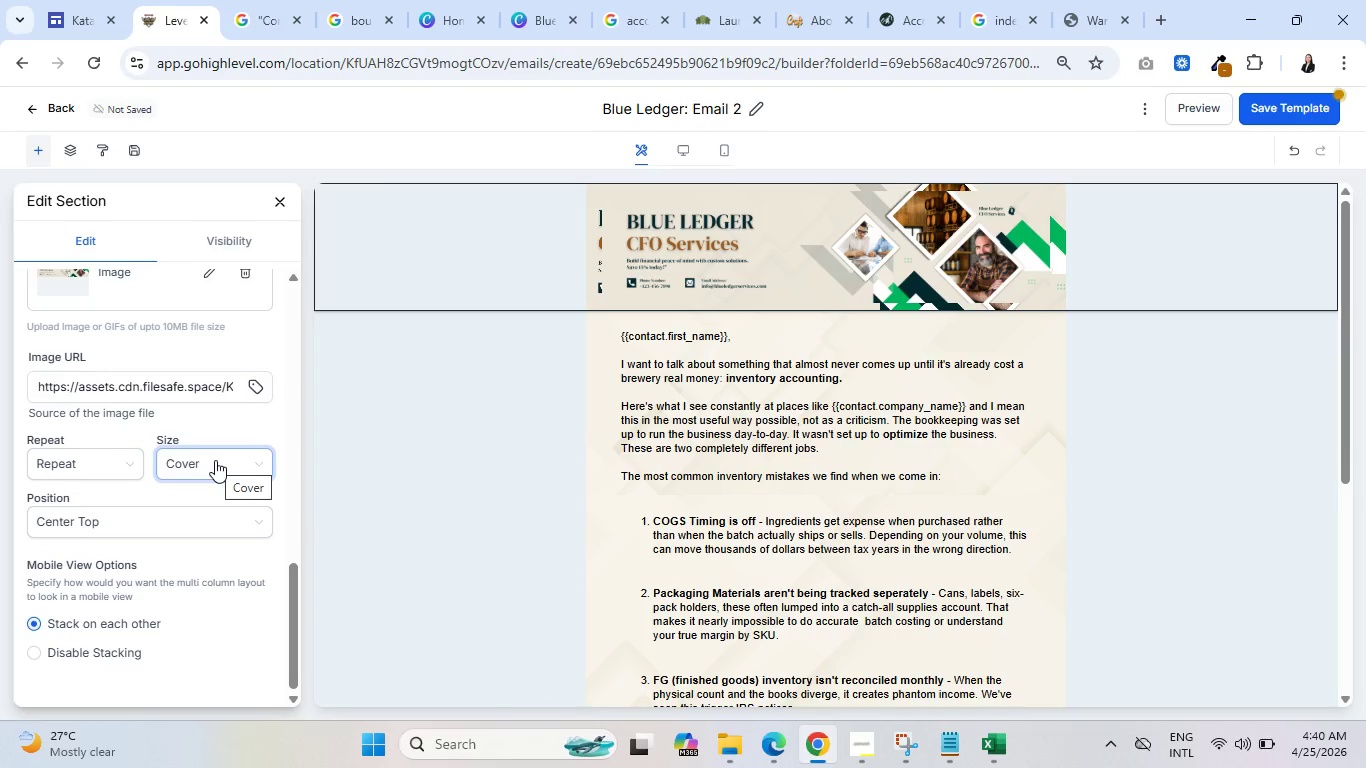 
left_click([215, 460])
 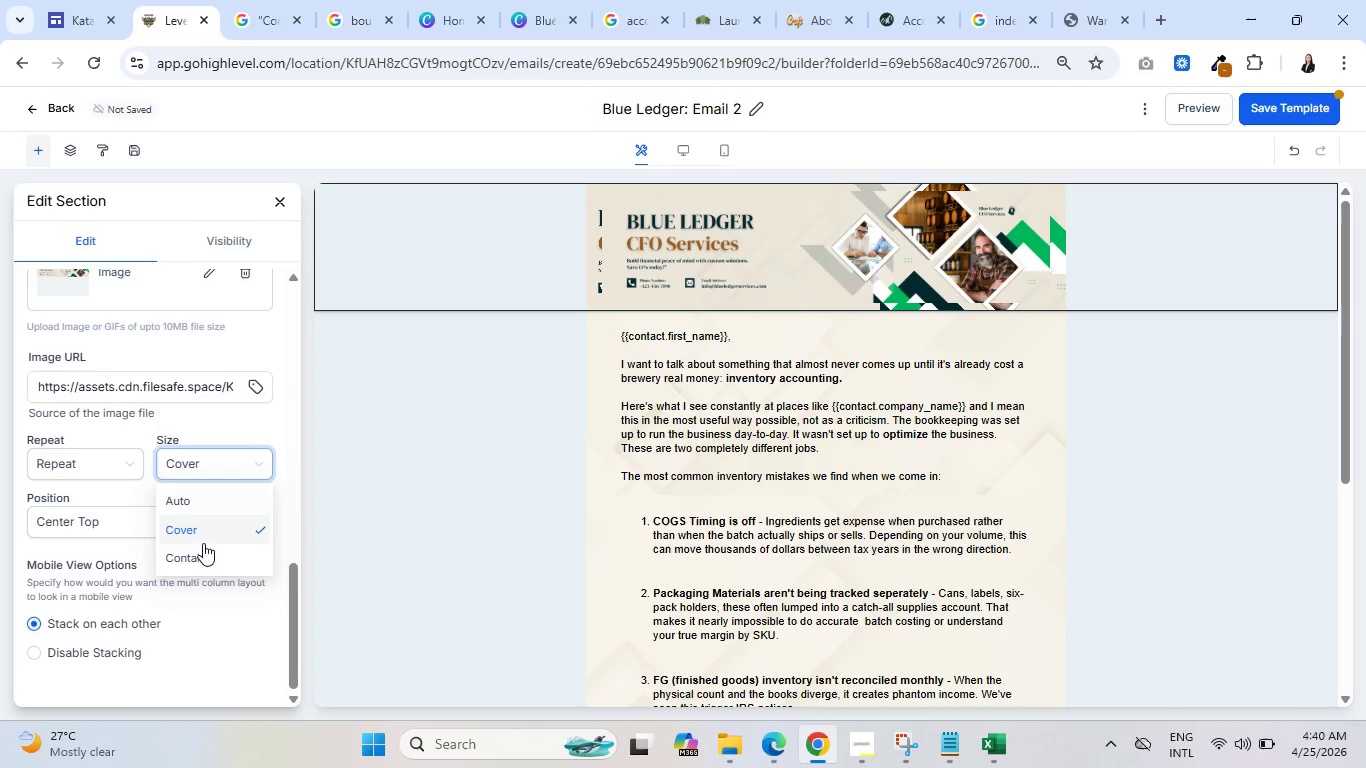 
left_click([202, 557])
 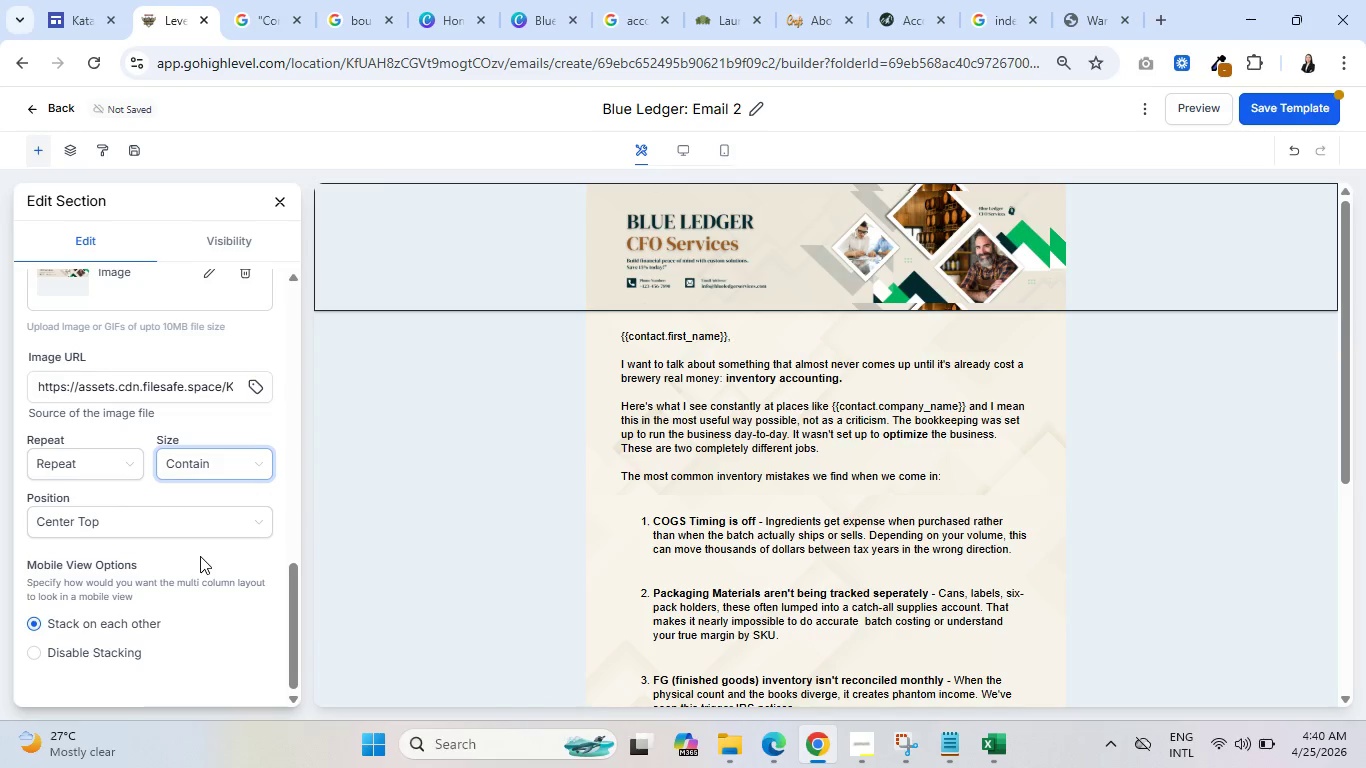 
mouse_move([179, 505])
 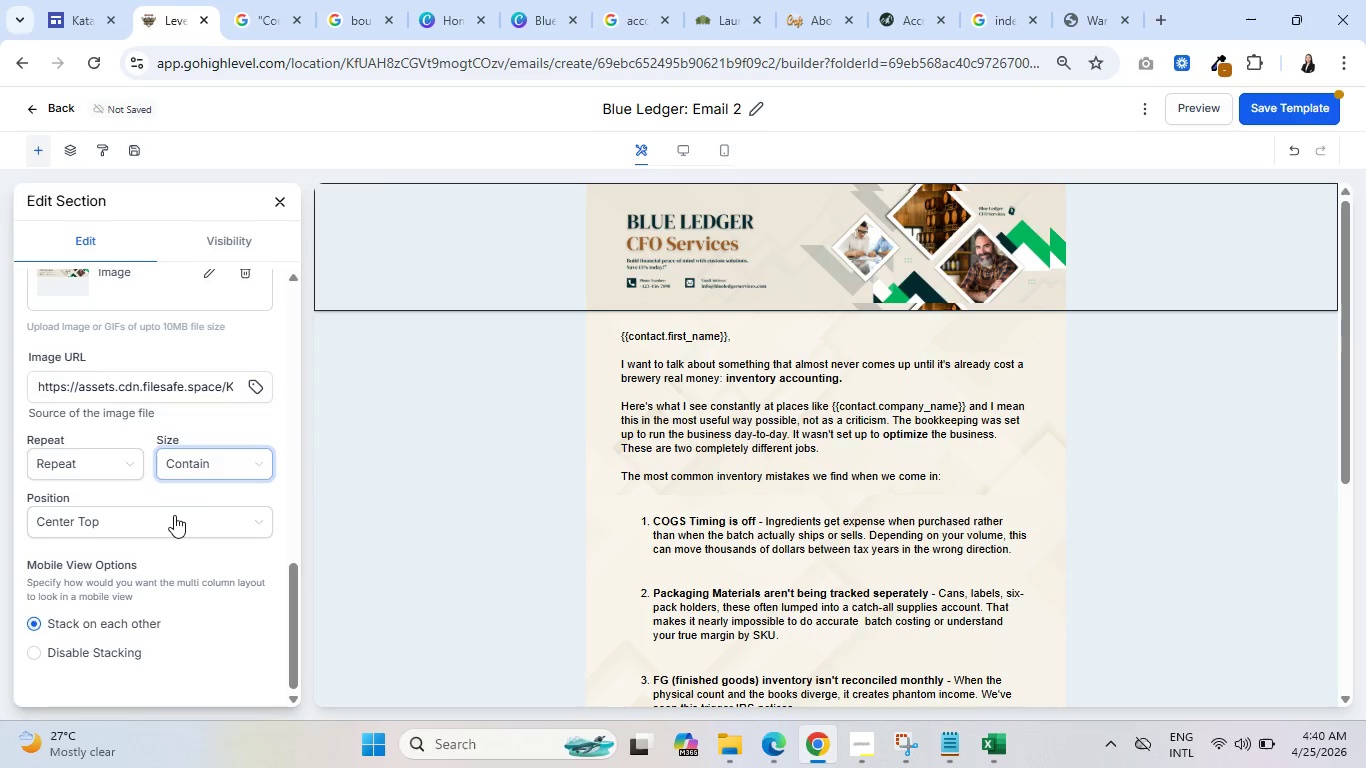 
left_click([173, 522])
 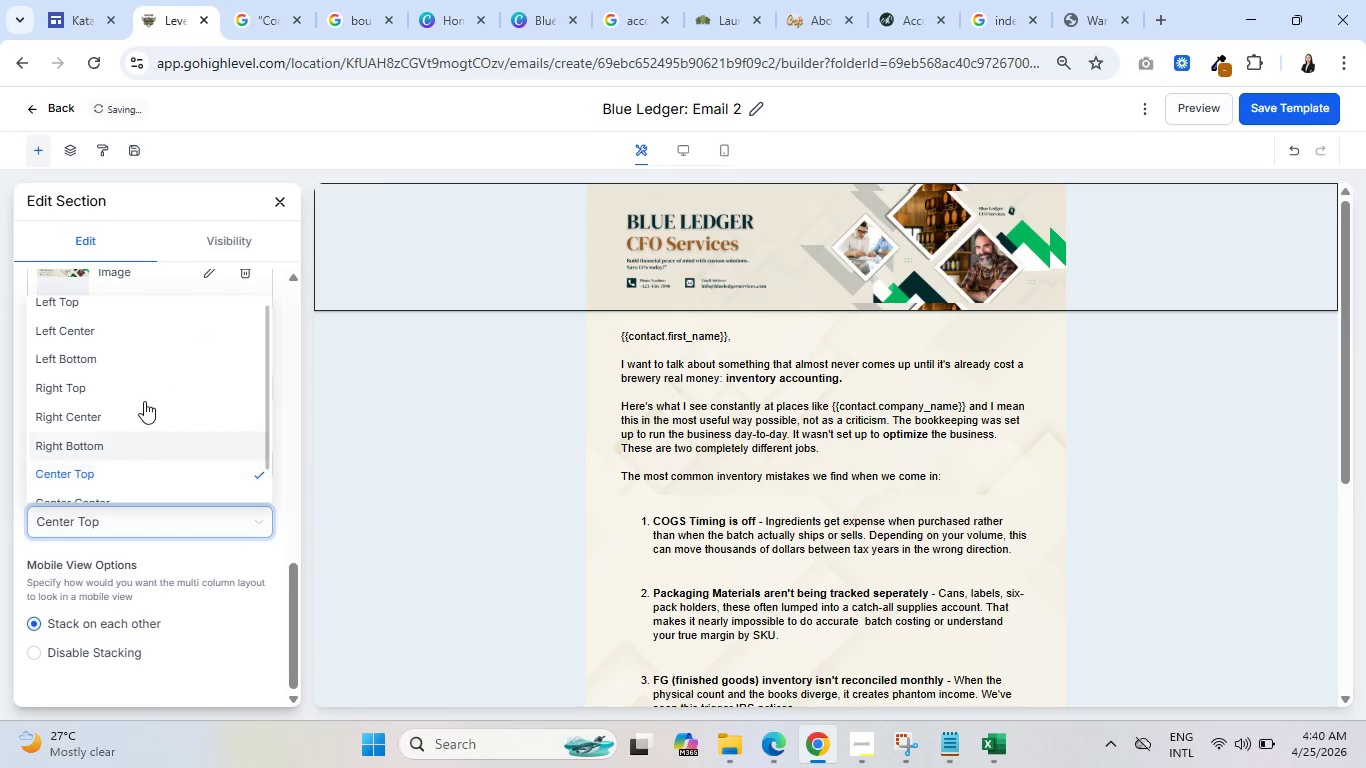 
left_click([144, 336])
 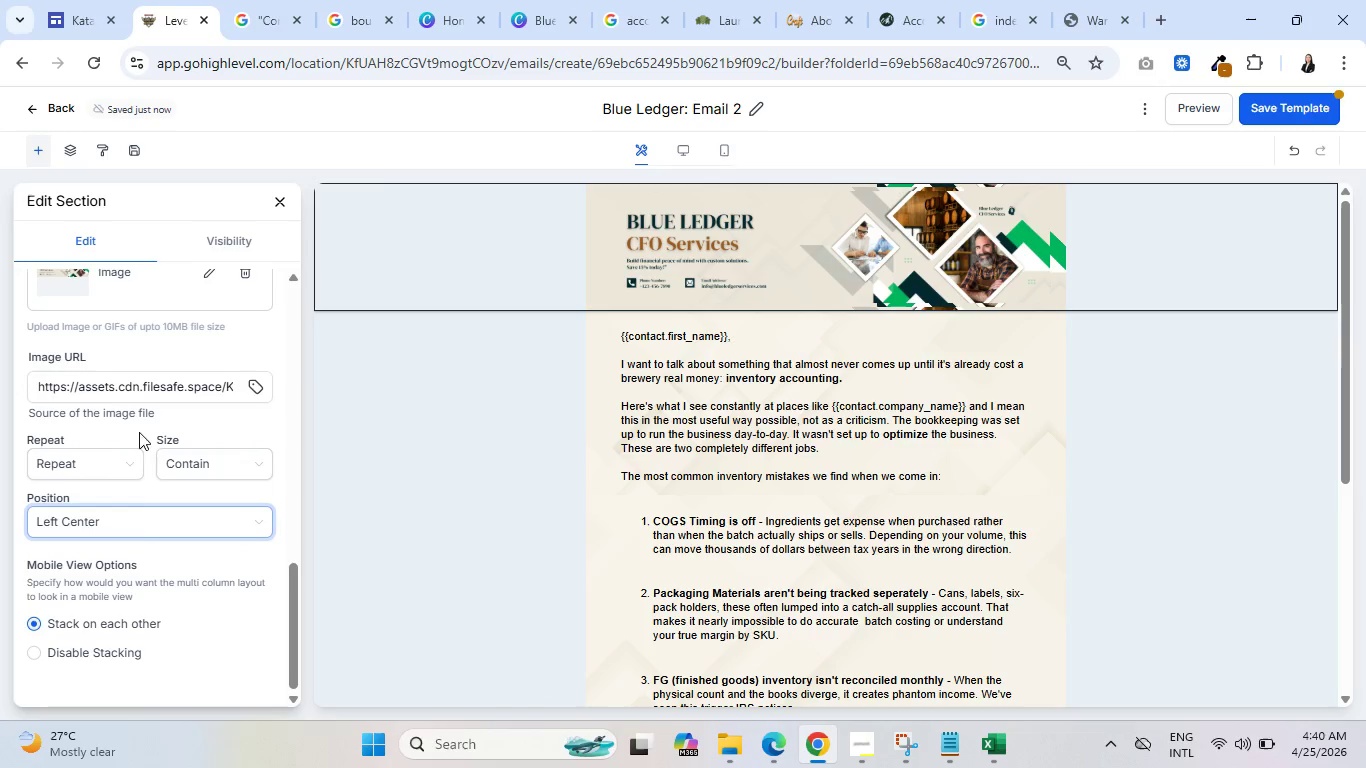 
left_click([131, 525])
 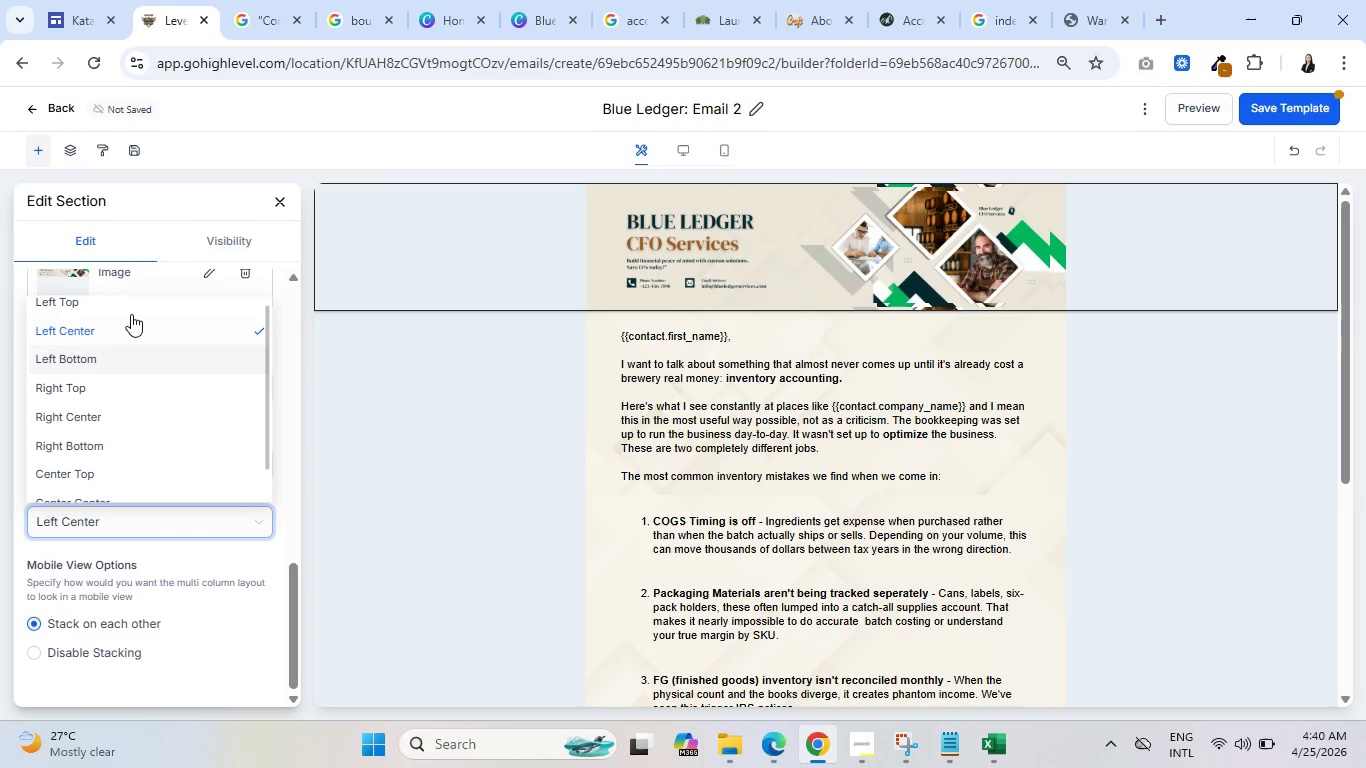 
left_click([131, 302])
 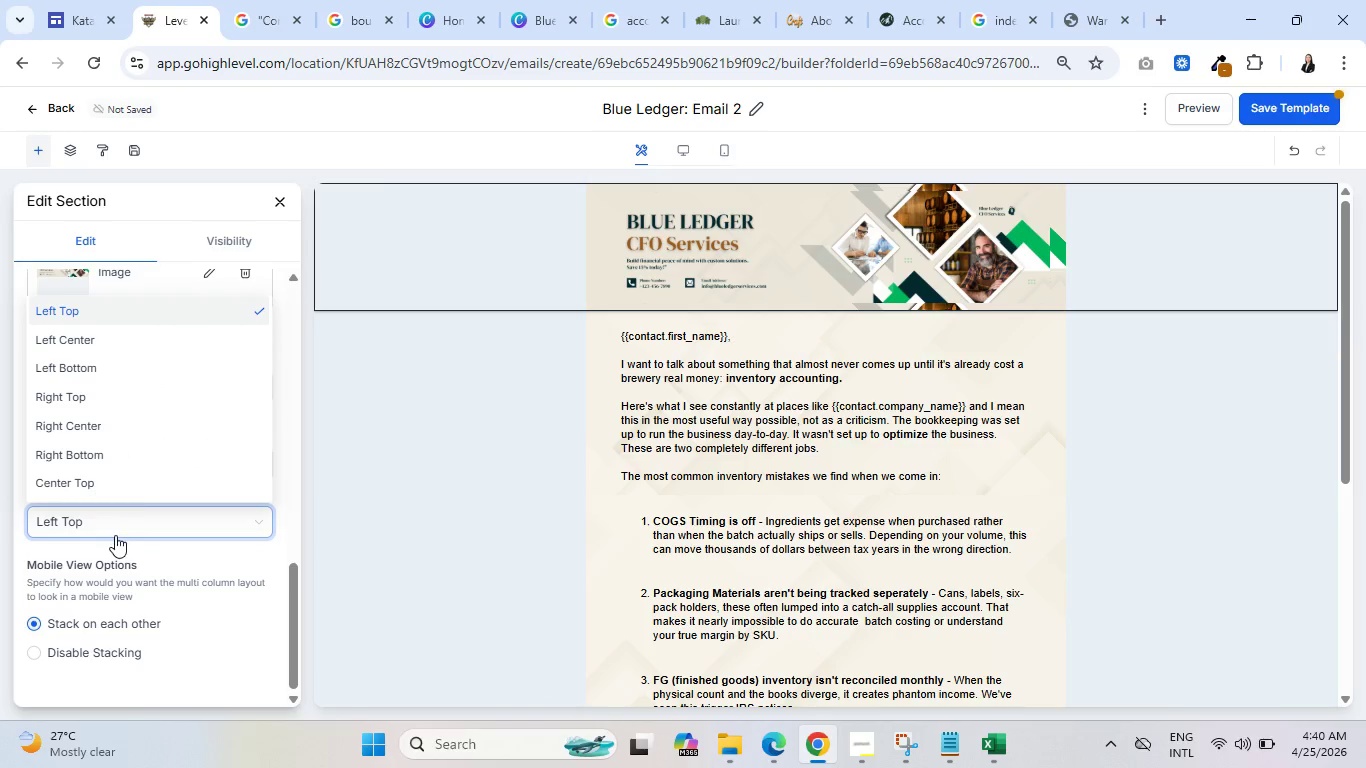 
left_click([143, 474])
 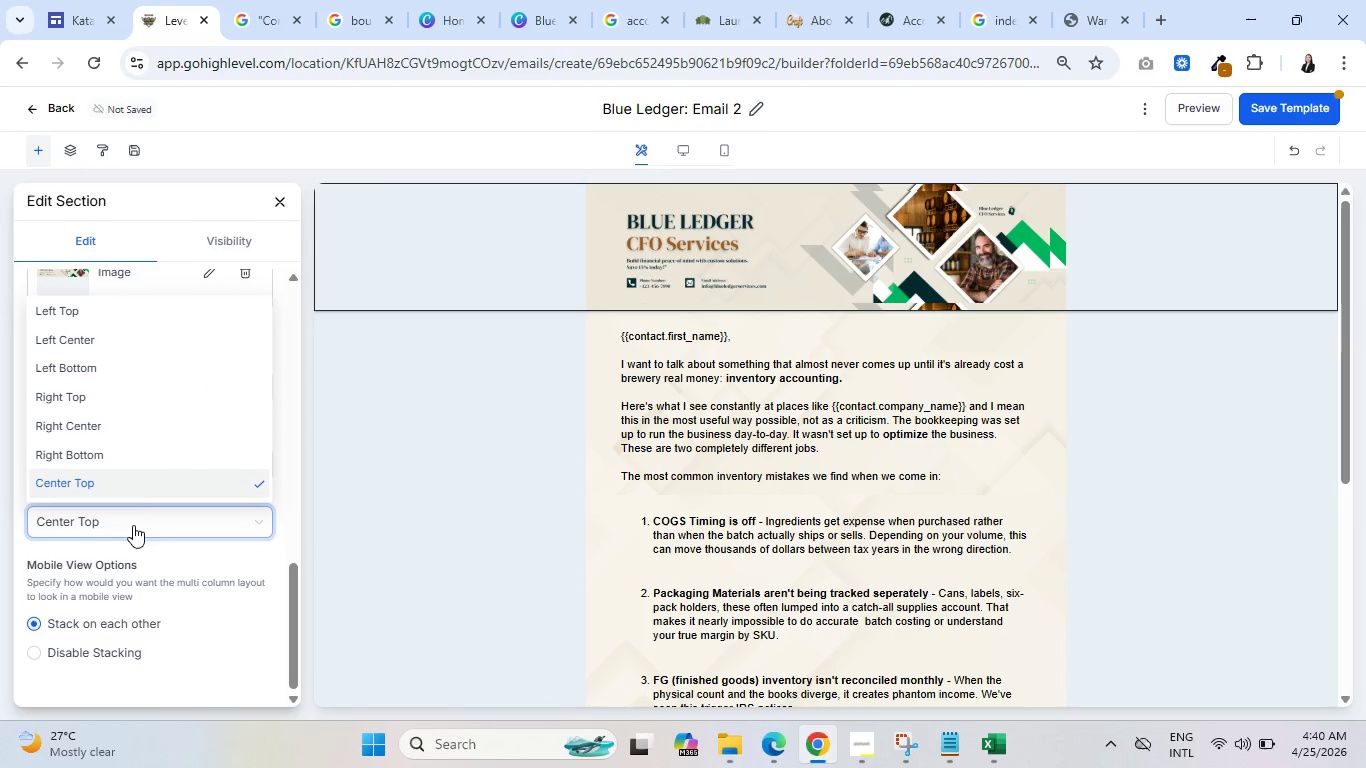 
left_click([144, 457])
 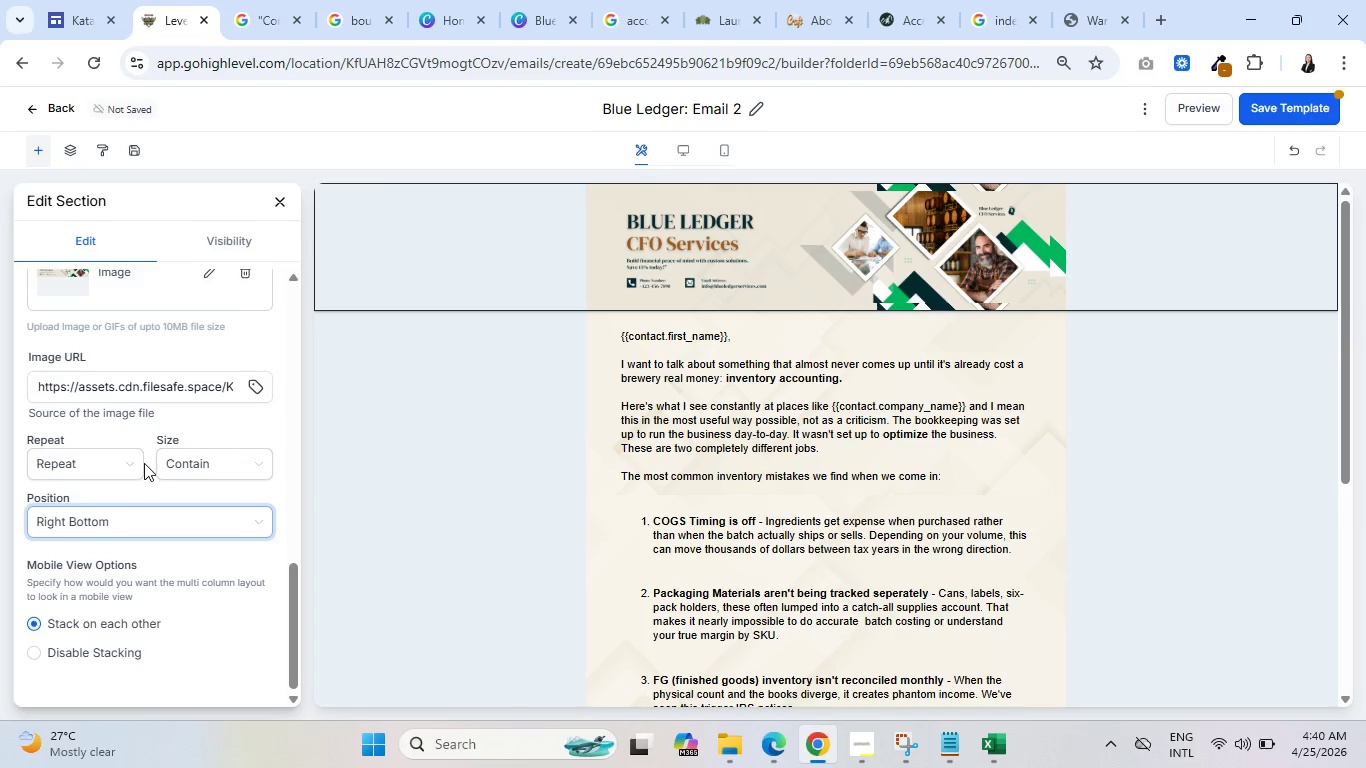 
scroll: coordinate [166, 479], scroll_direction: up, amount: 8.0
 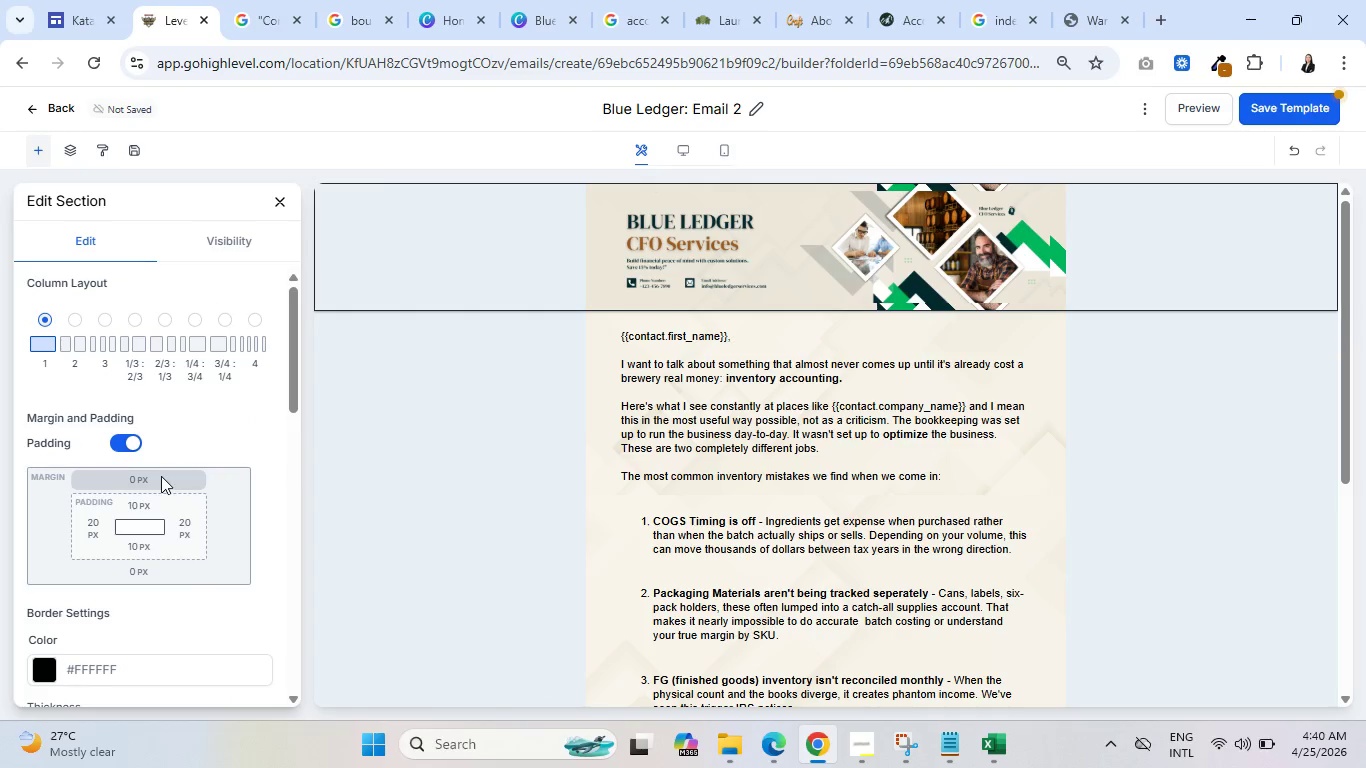 
left_click([278, 0])
 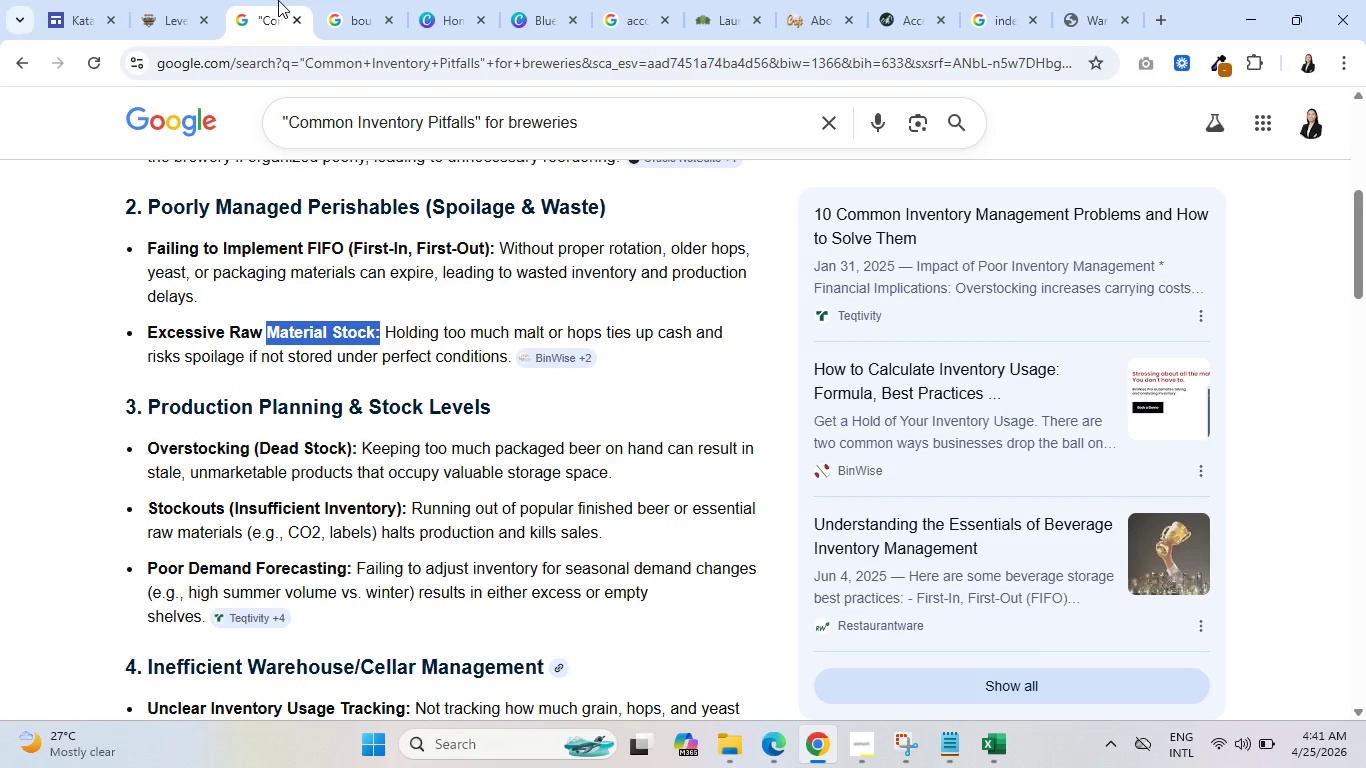 
wait(47.7)
 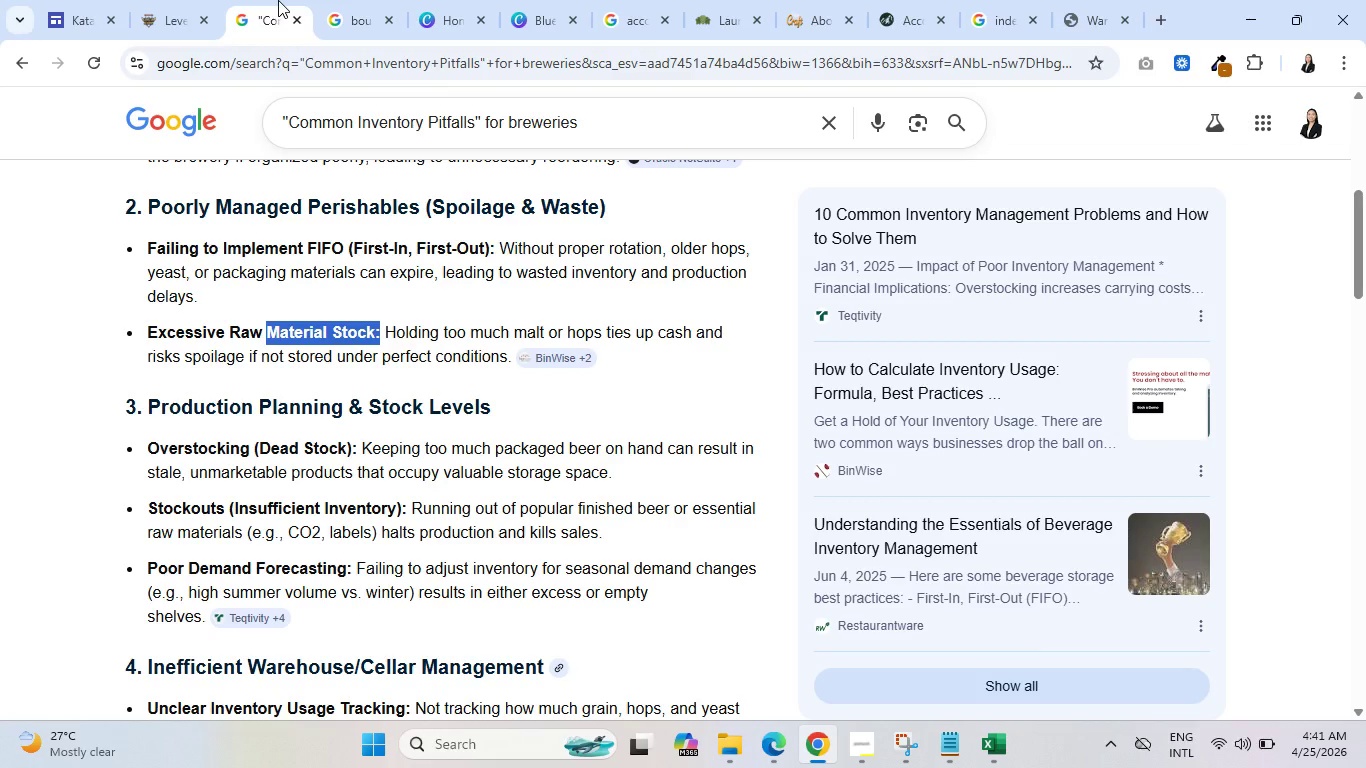 
left_click([167, 0])
 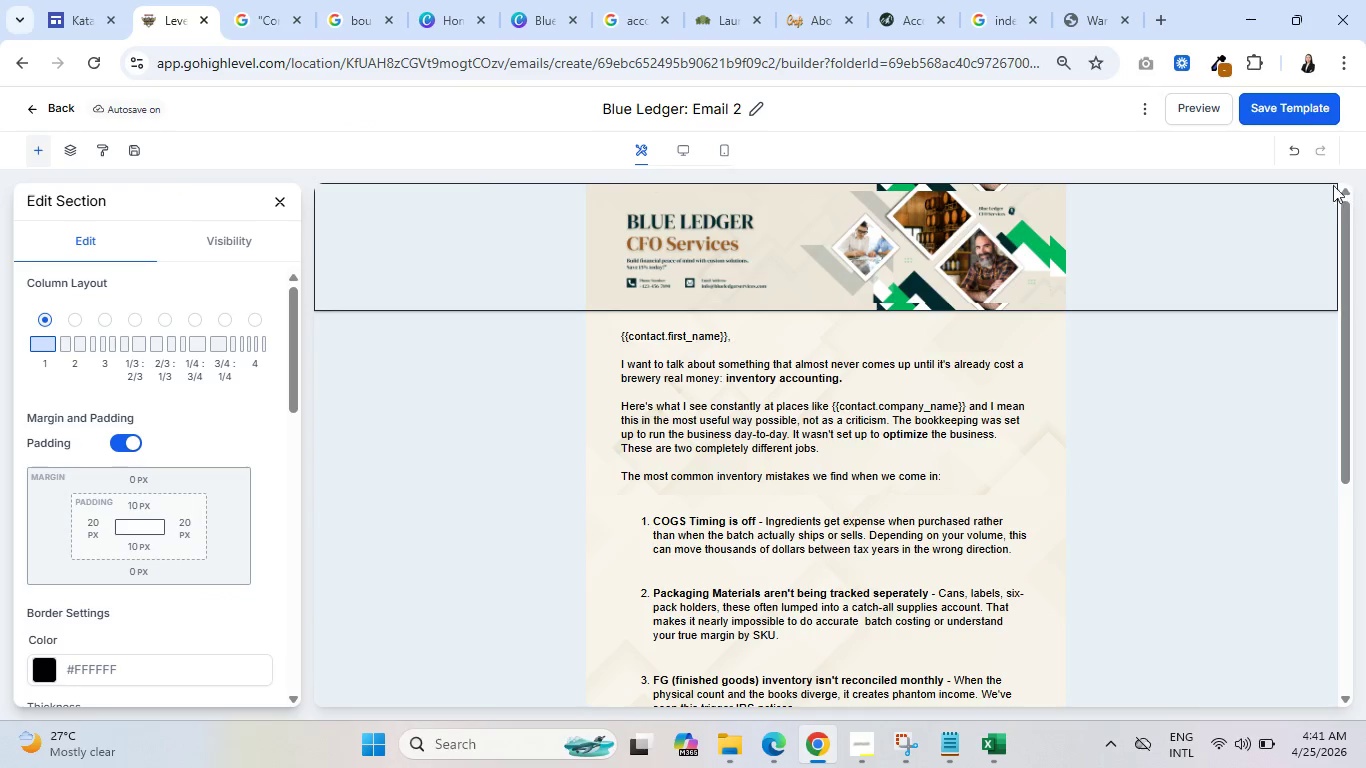 
wait(5.64)
 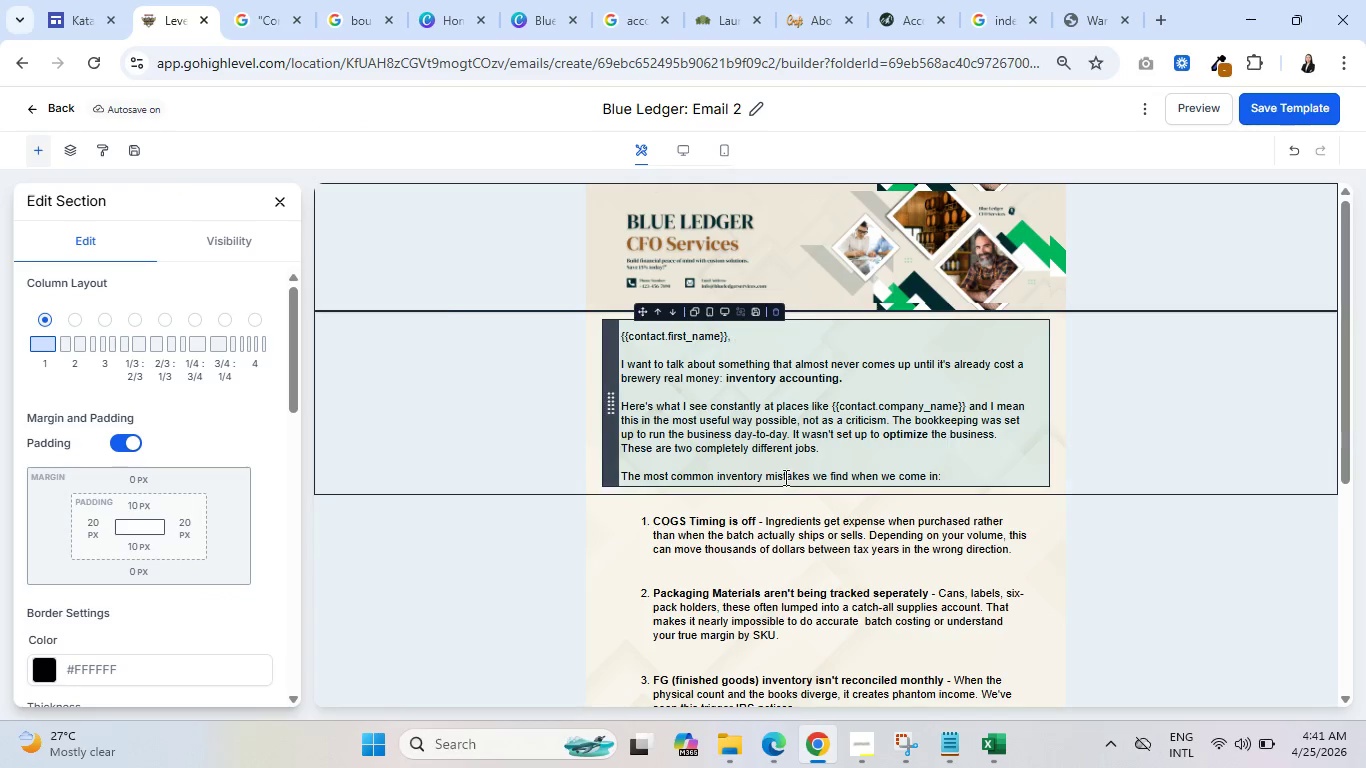 
left_click([66, 101])
 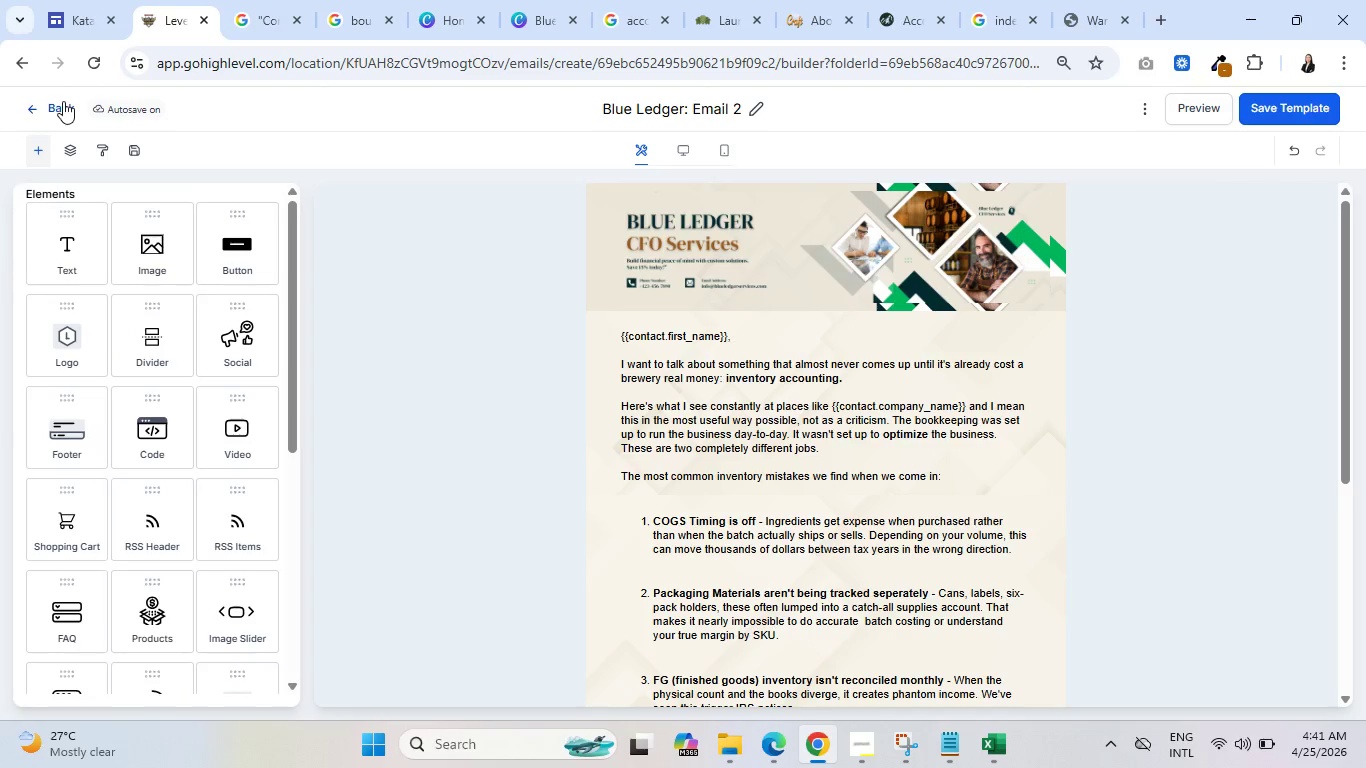 
left_click([61, 105])
 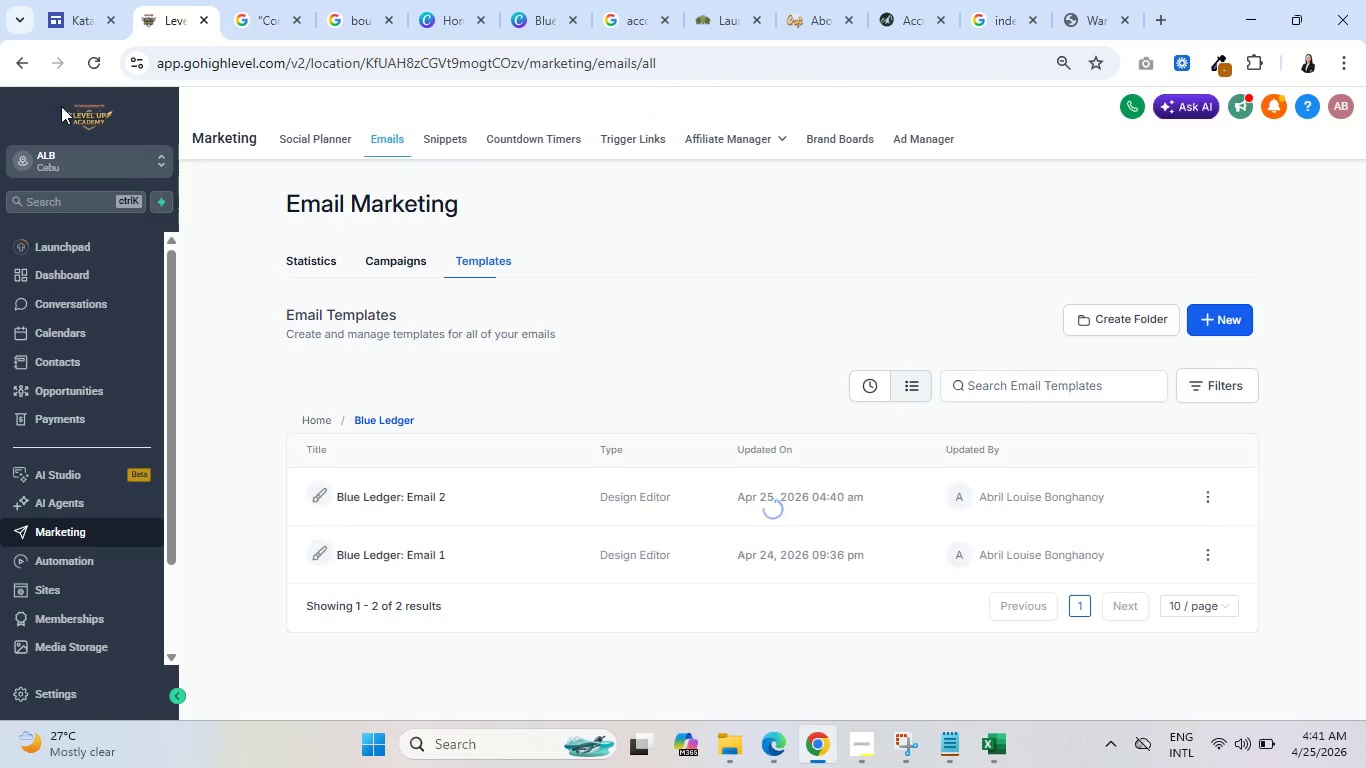 
left_click([401, 551])
 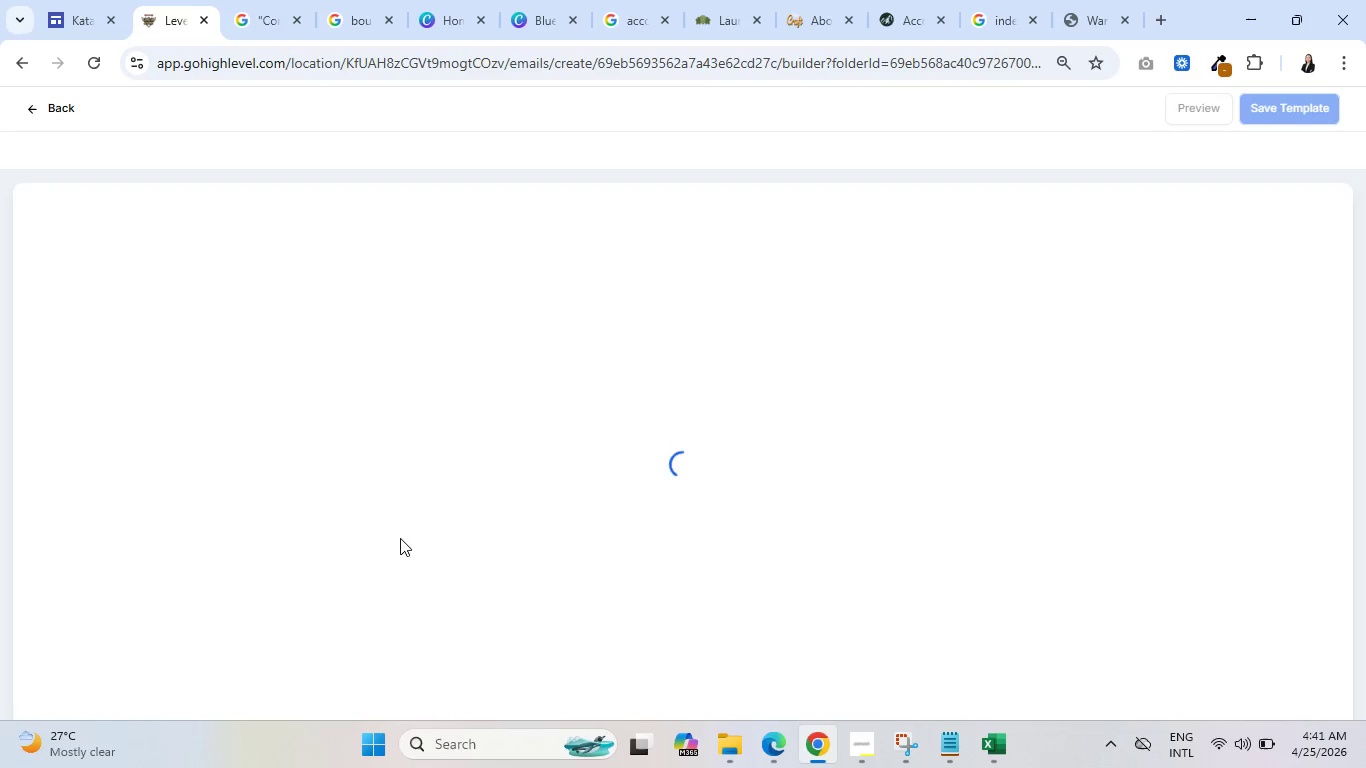 
wait(8.34)
 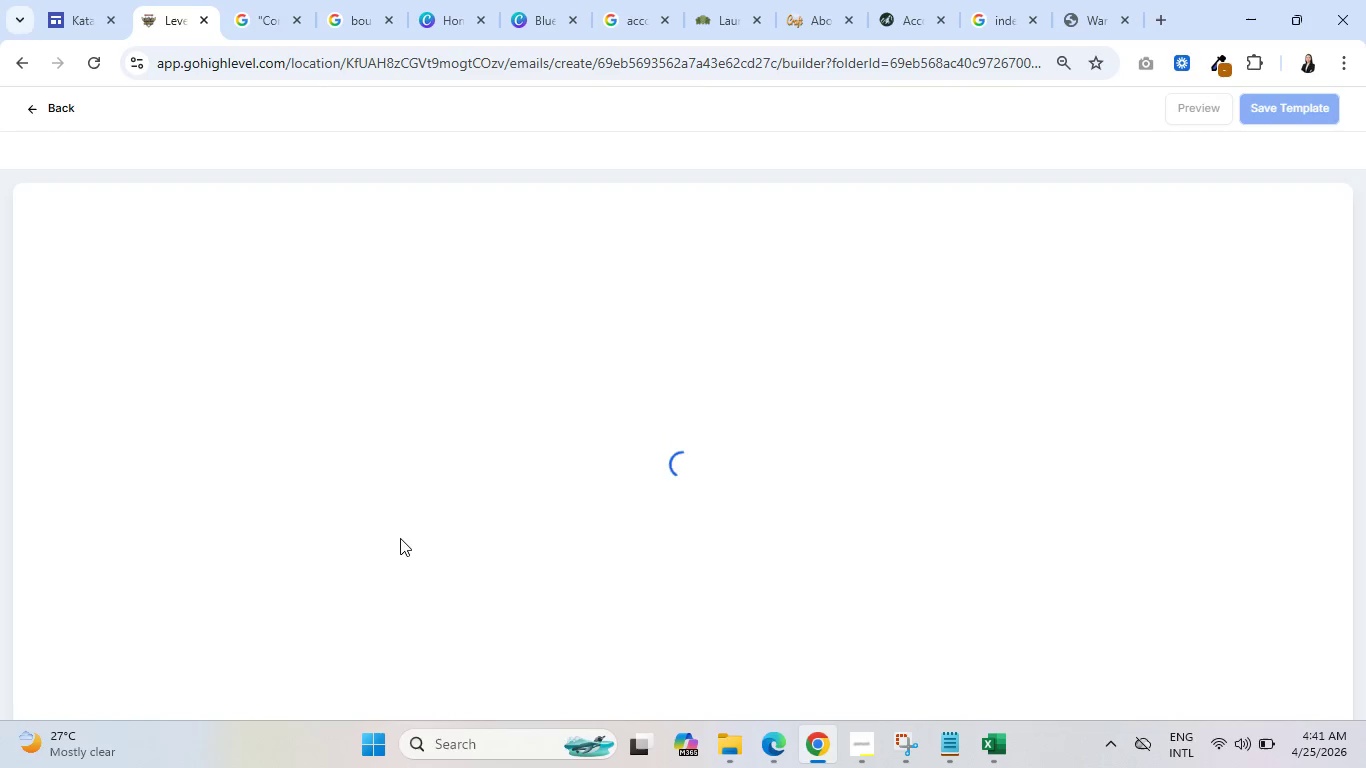 
left_click([649, 227])
 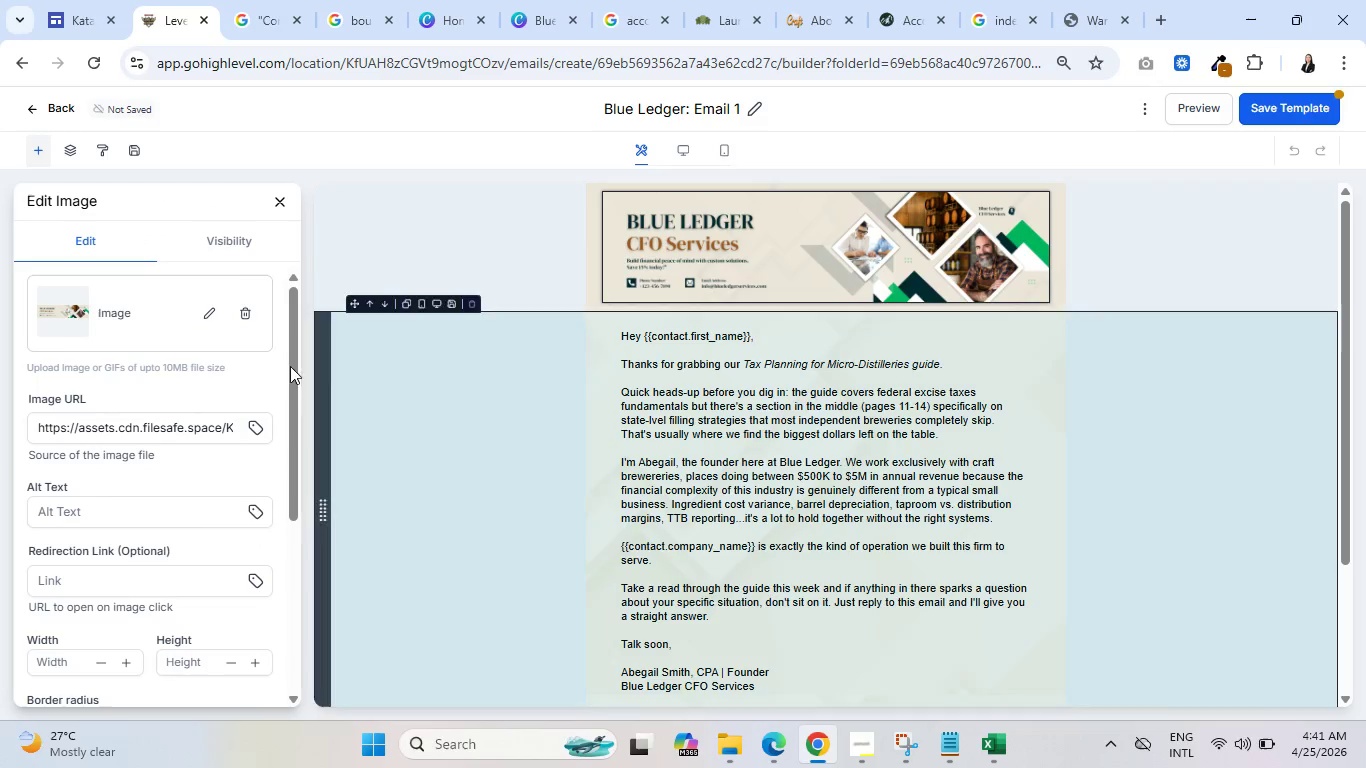 
scroll: coordinate [224, 422], scroll_direction: down, amount: 3.0
 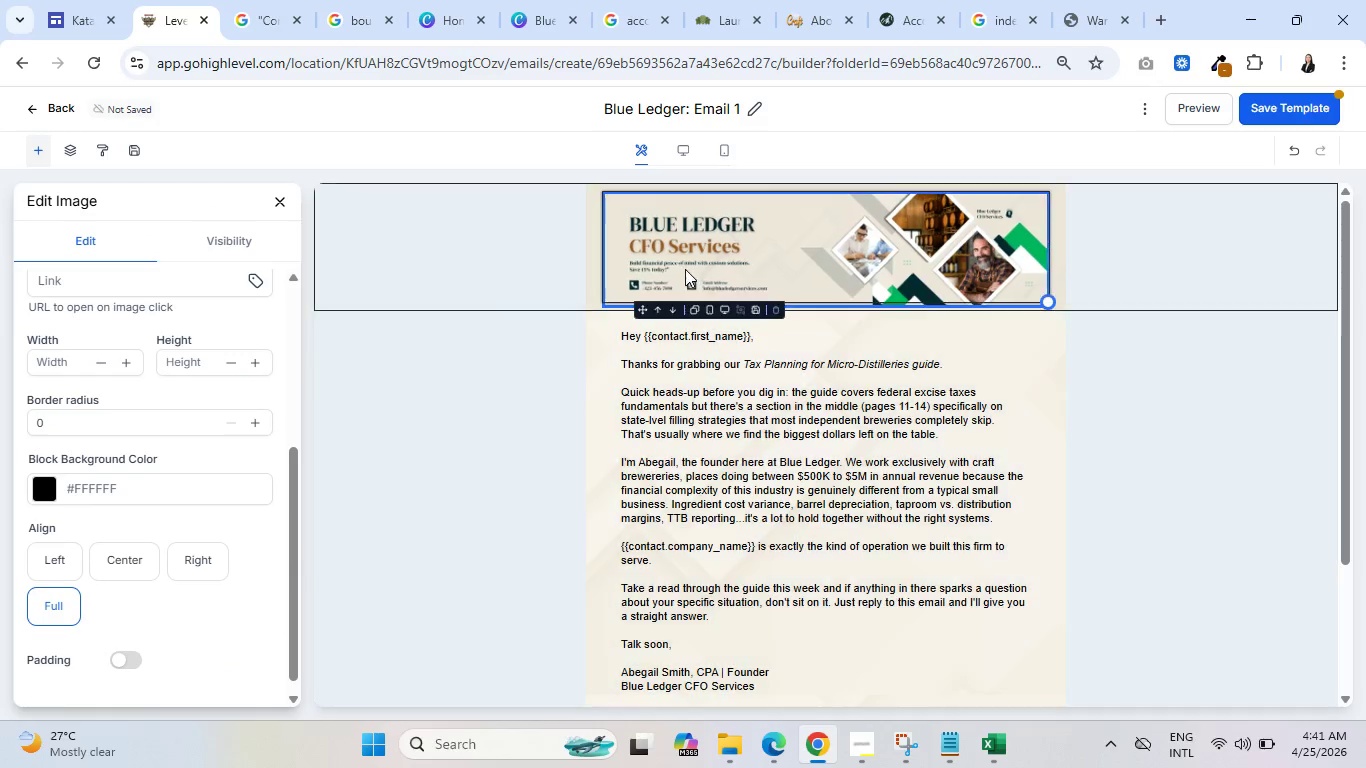 
scroll: coordinate [139, 394], scroll_direction: up, amount: 9.0
 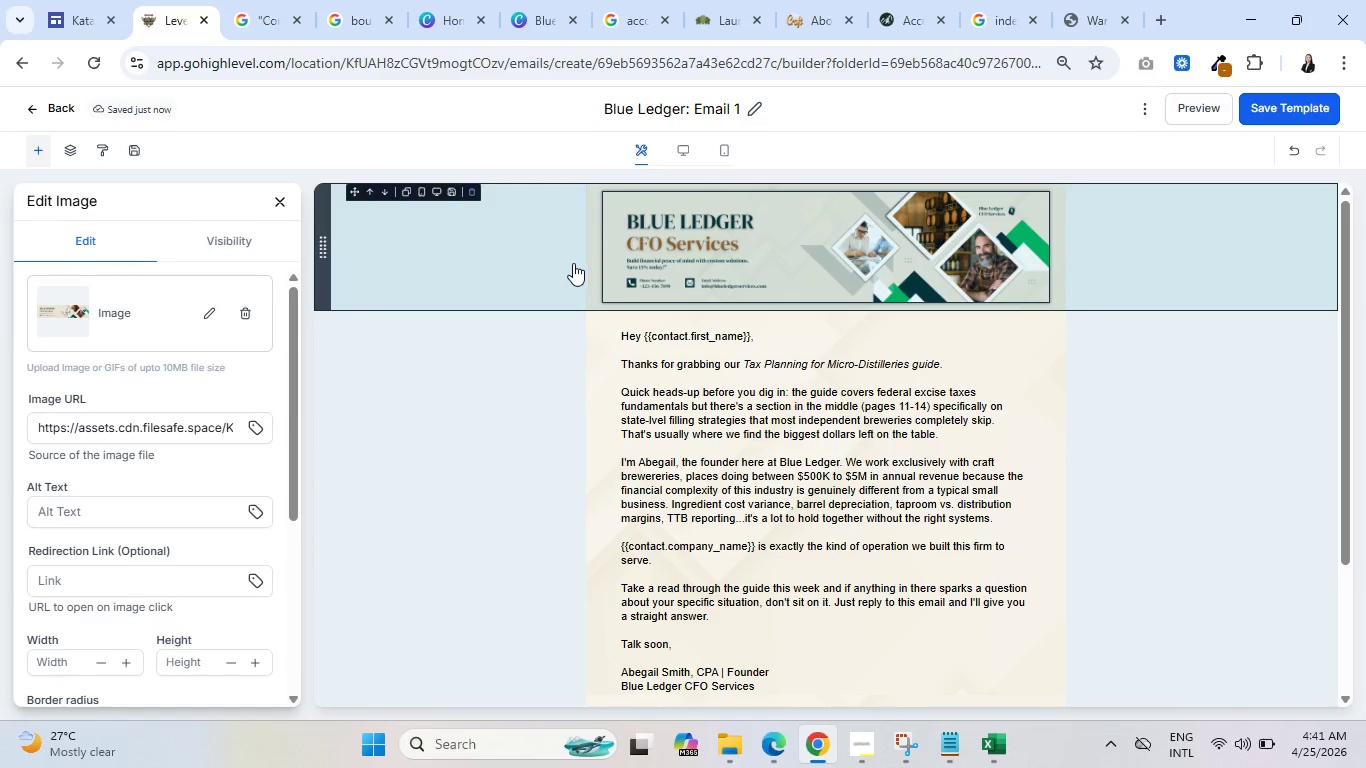 
scroll: coordinate [173, 441], scroll_direction: down, amount: 5.0
 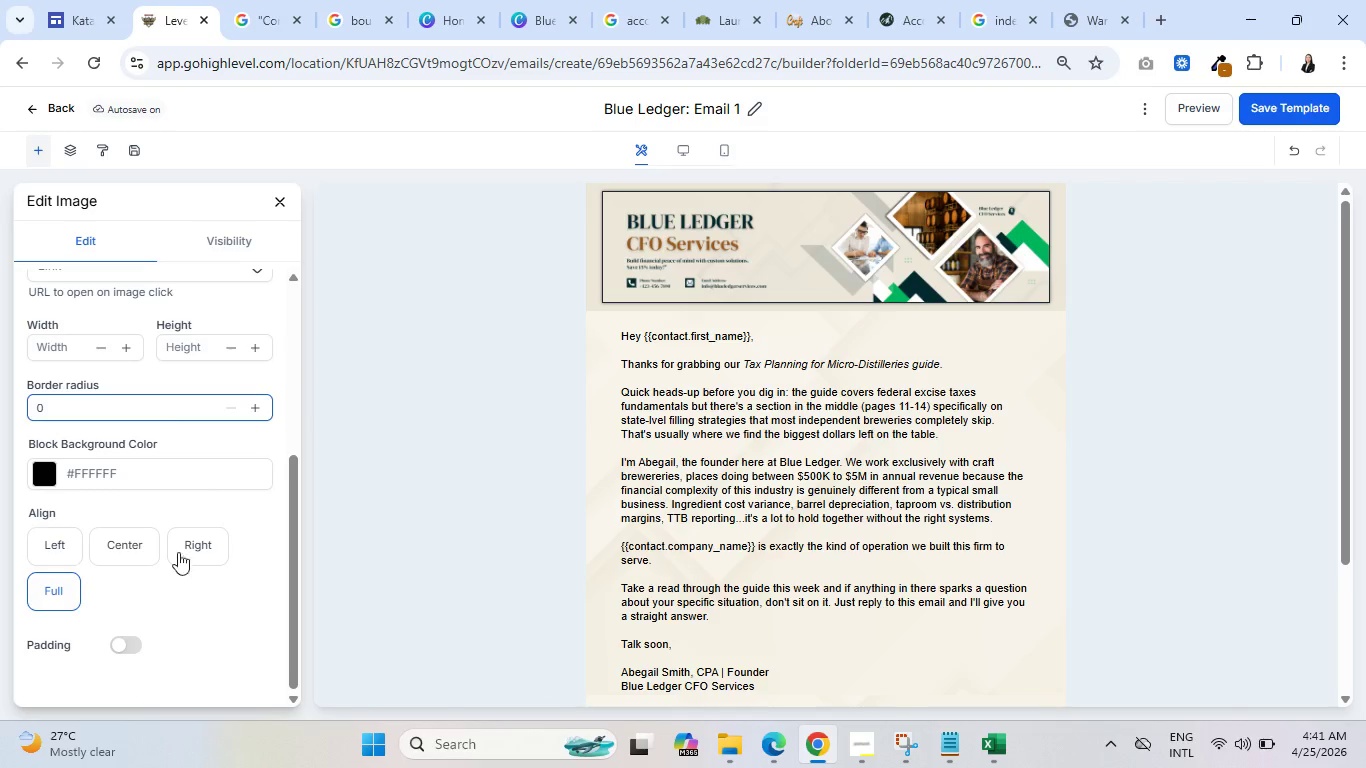 
left_click([128, 642])
 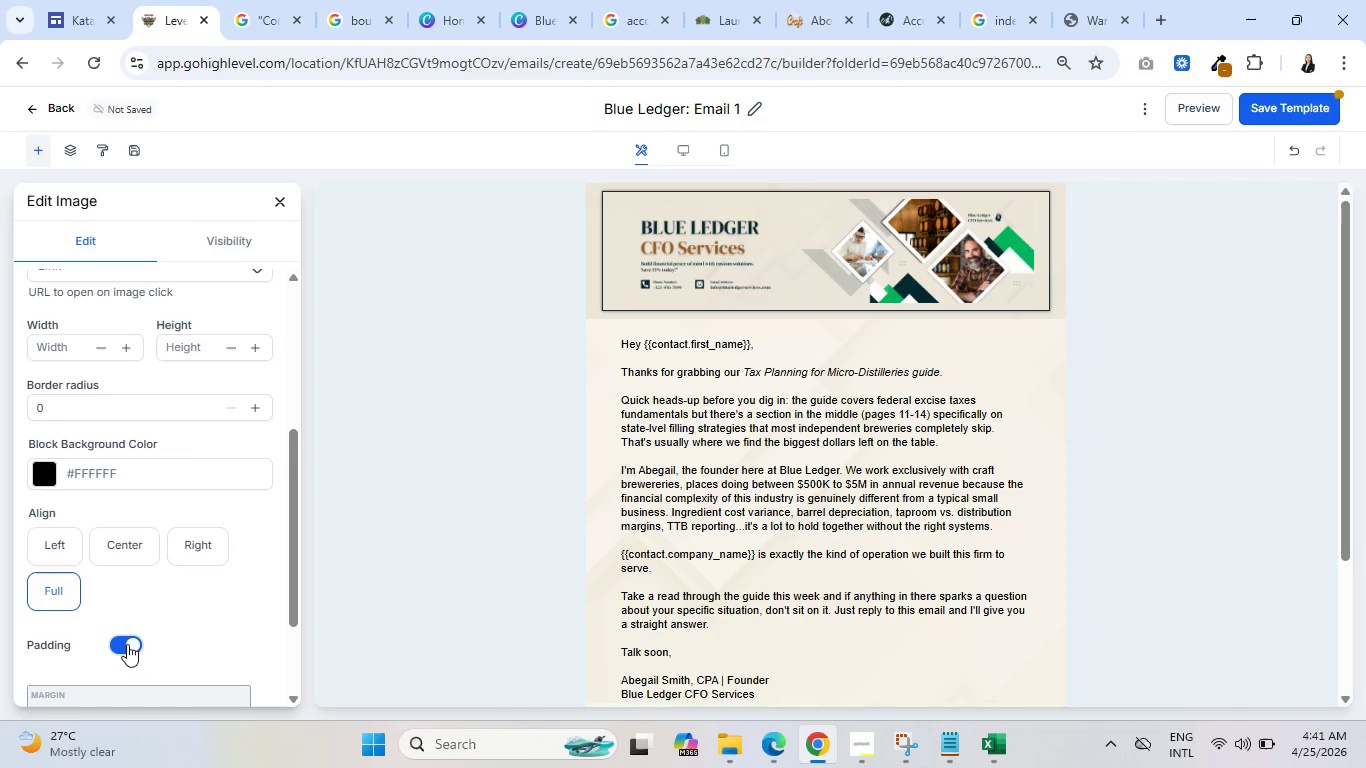 
left_click([117, 645])
 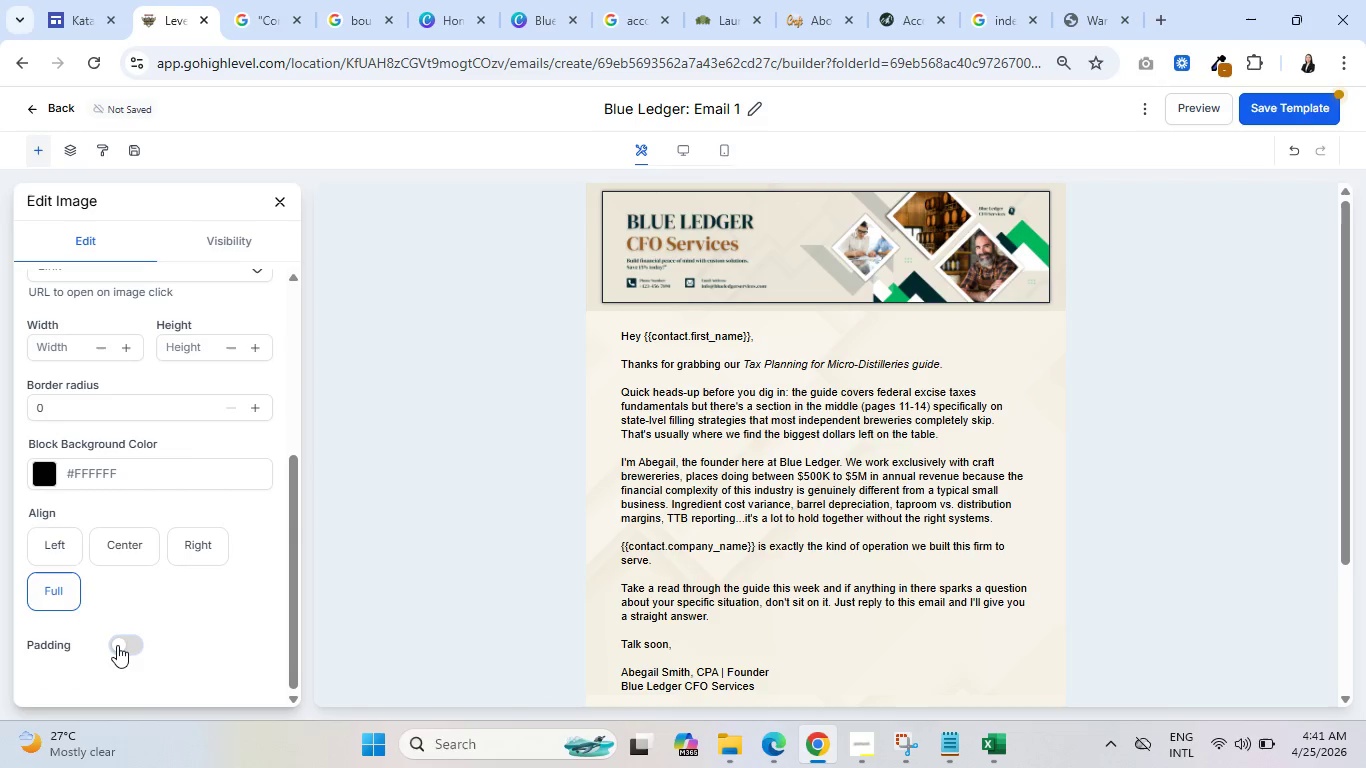 
left_click([129, 646])
 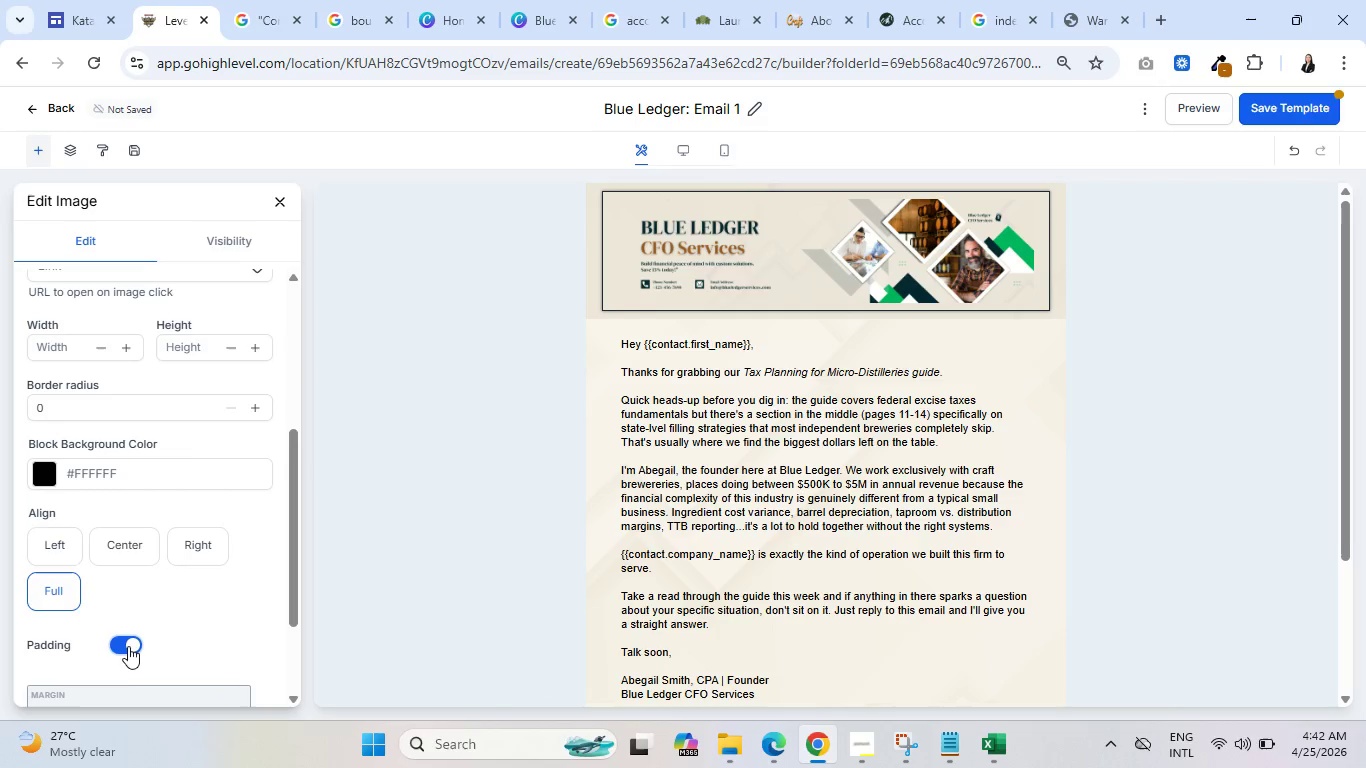 
left_click([118, 647])
 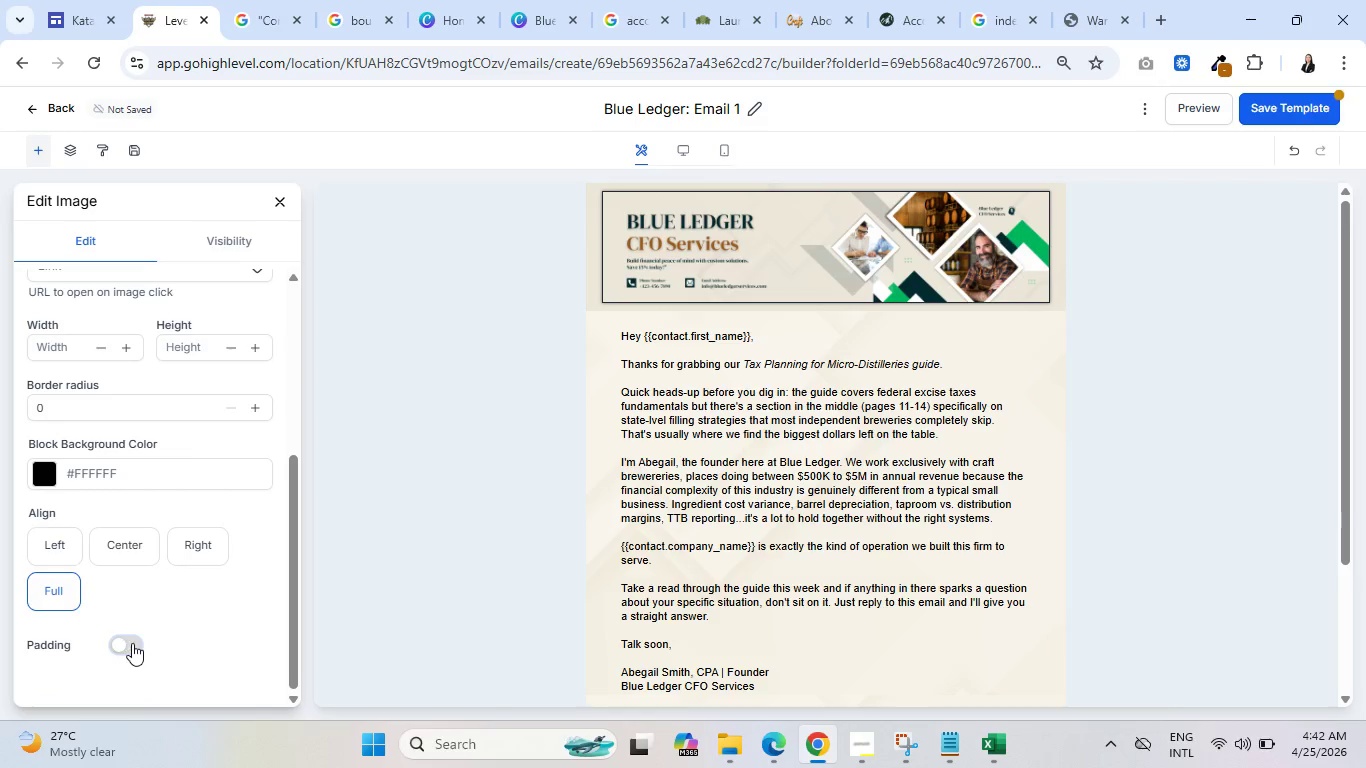 
left_click([132, 643])
 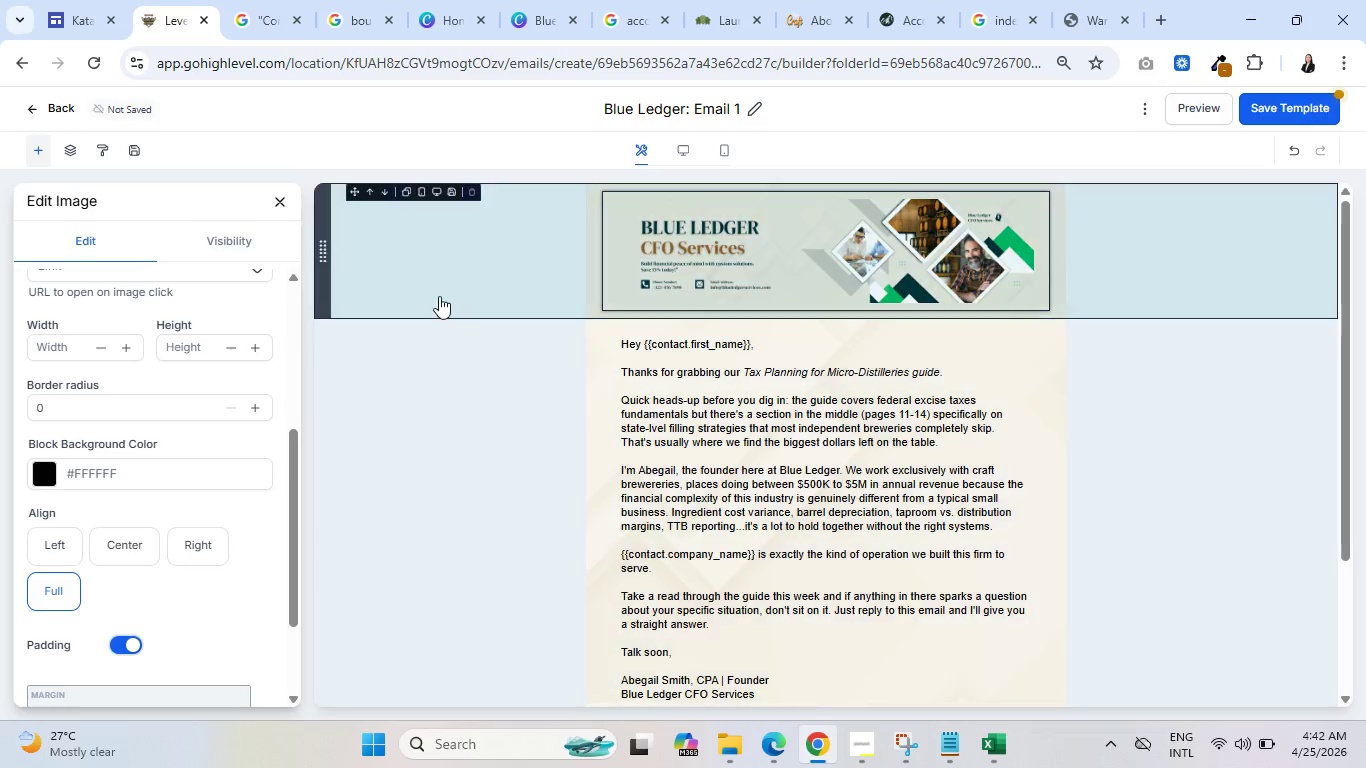 
left_click([496, 286])
 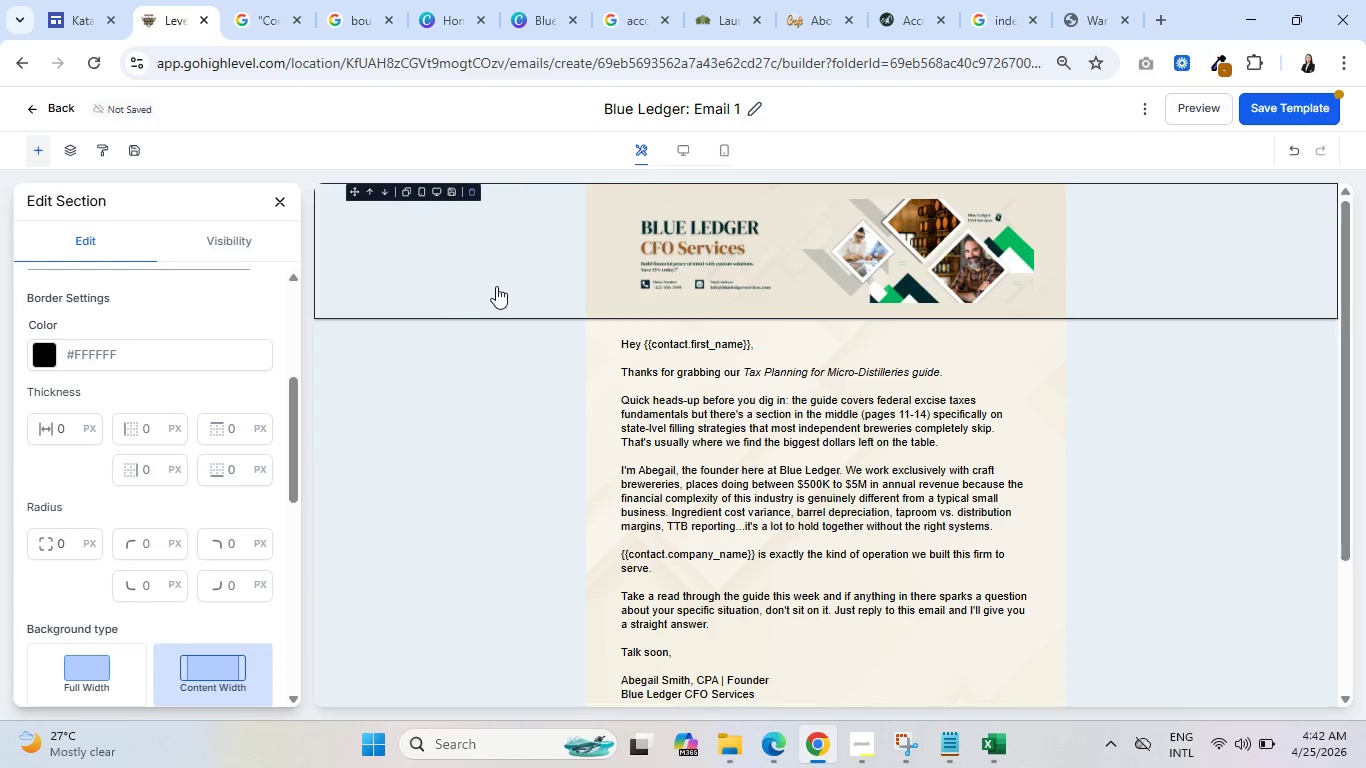 
scroll: coordinate [171, 460], scroll_direction: down, amount: 6.0
 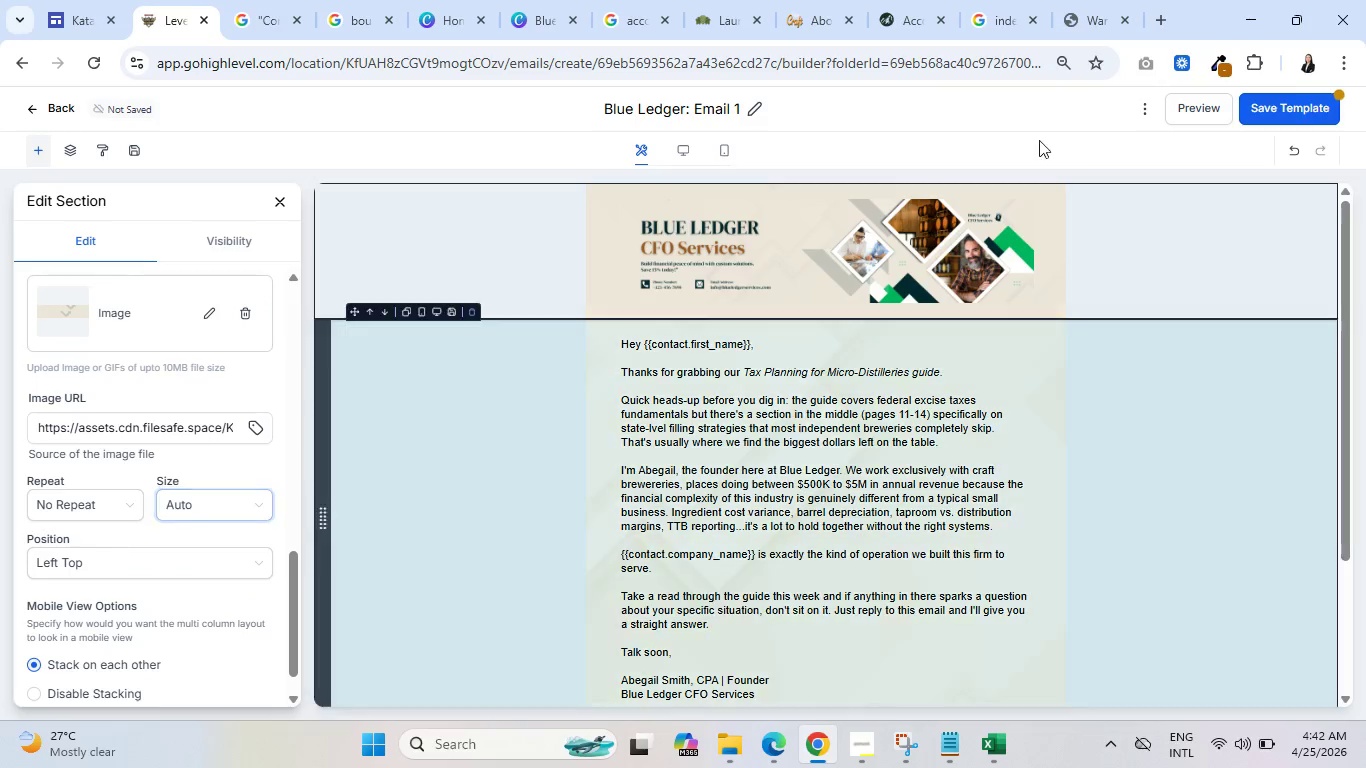 
left_click([1283, 113])
 